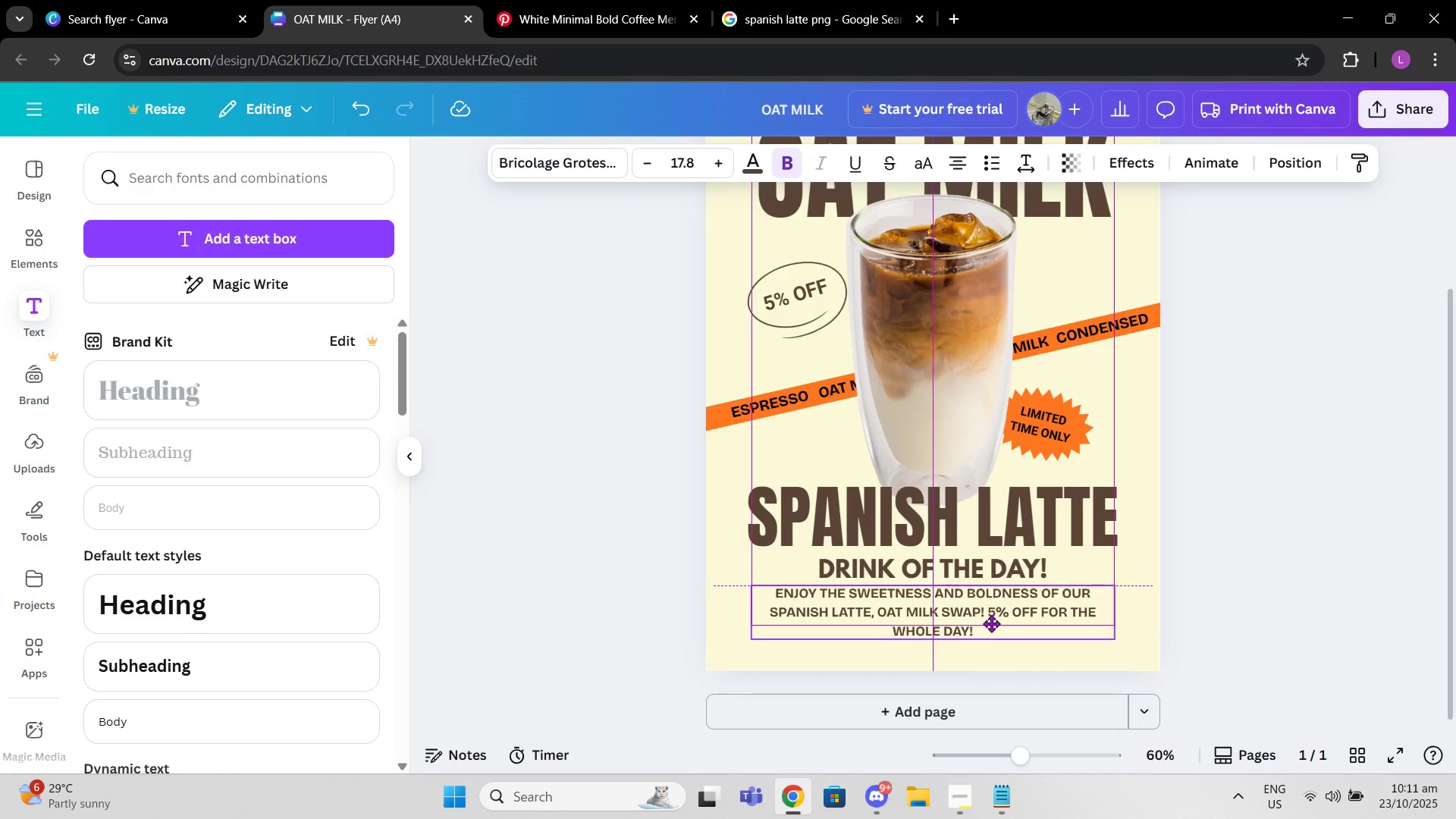 
double_click([992, 623])
 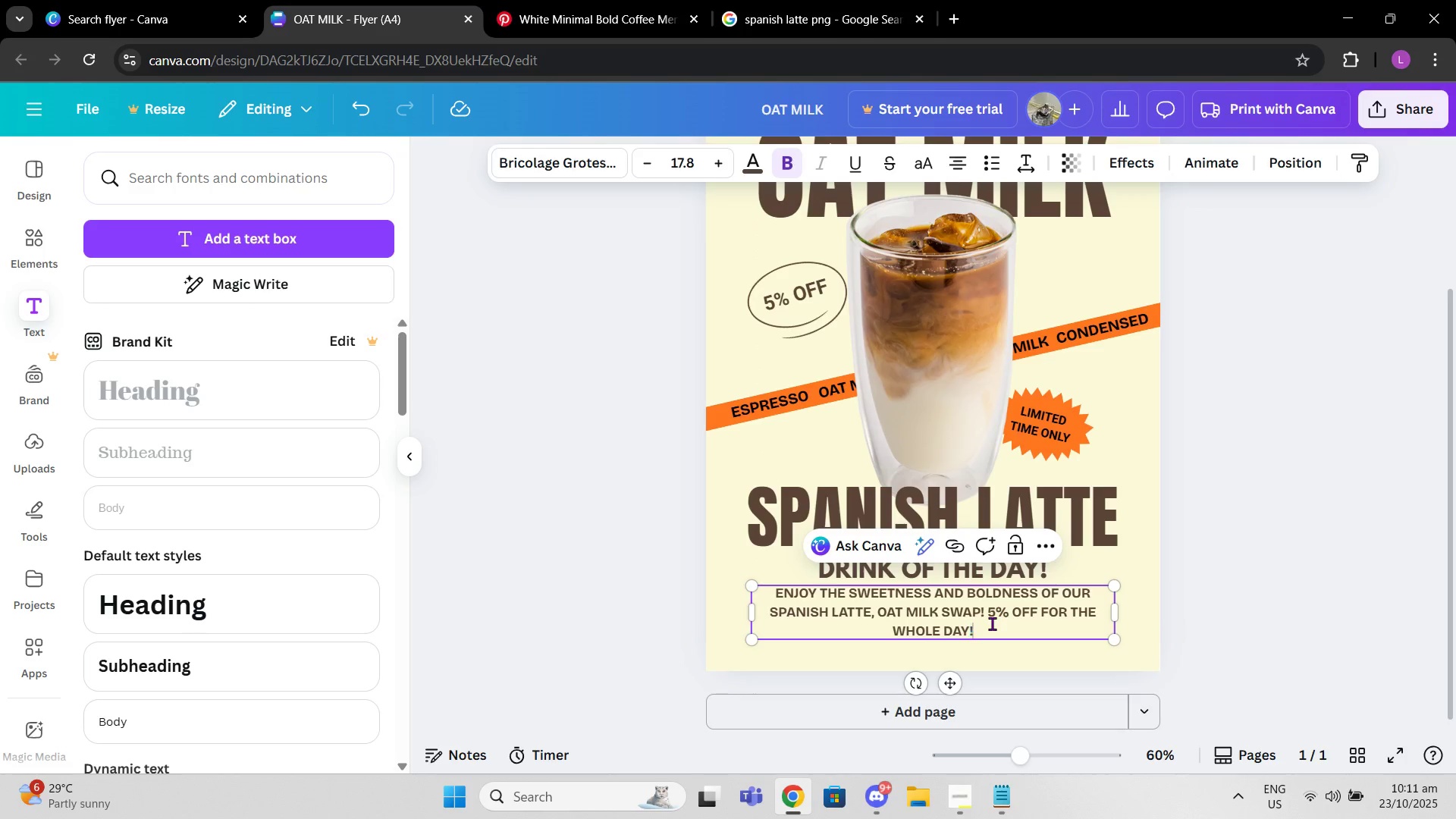 
left_click([992, 623])
 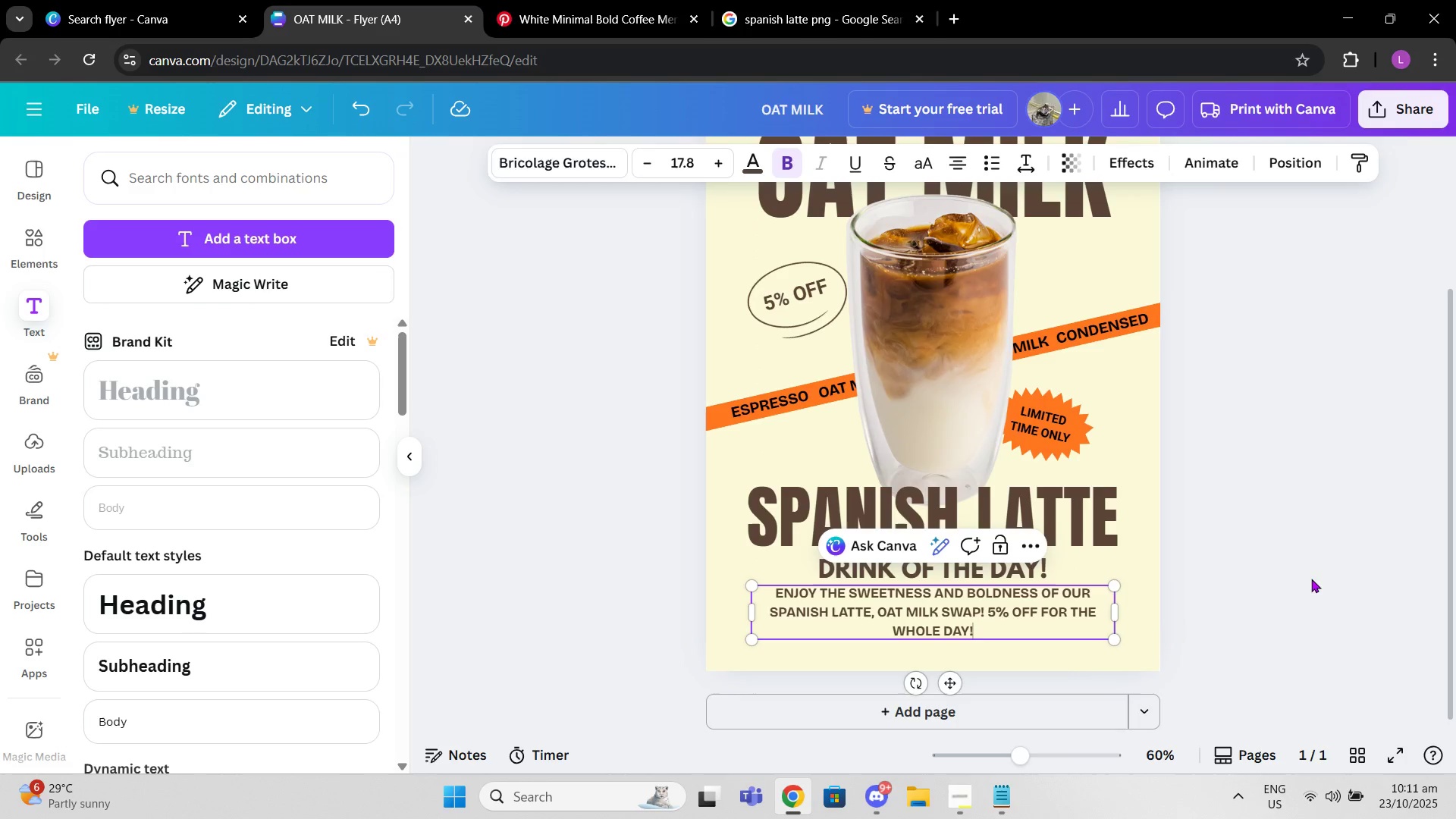 
left_click([1311, 579])
 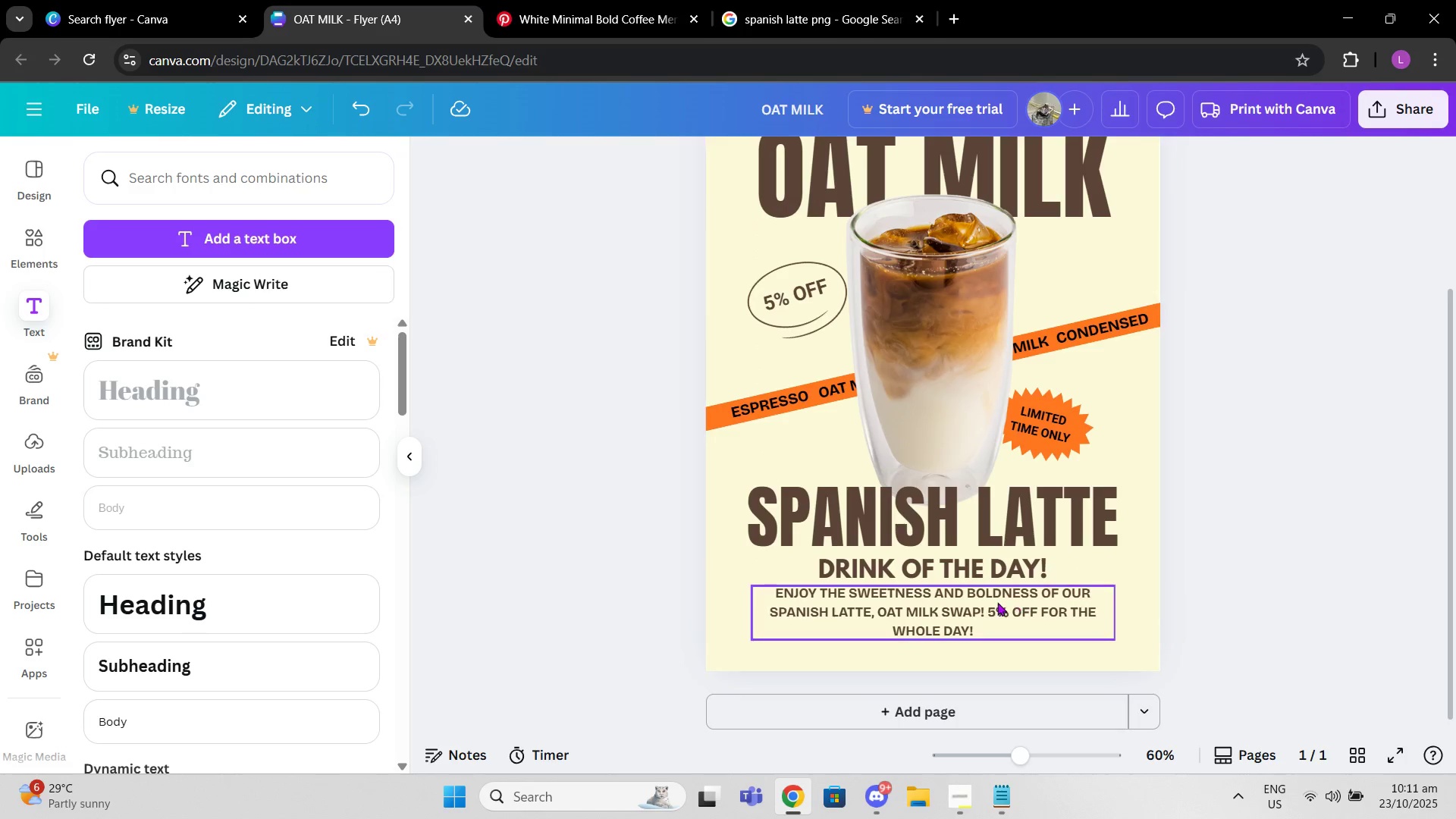 
left_click([997, 602])
 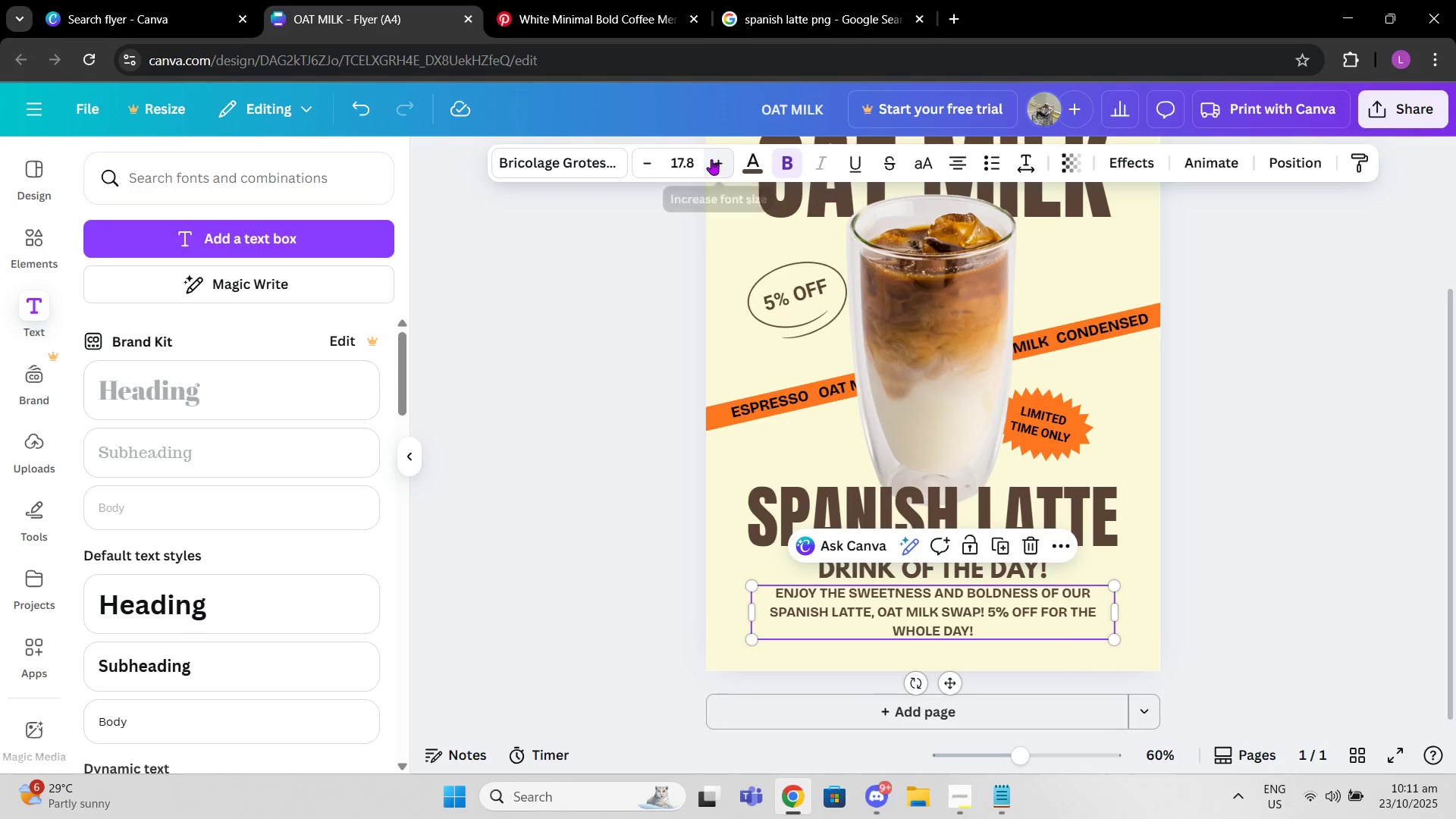 
double_click([711, 159])
 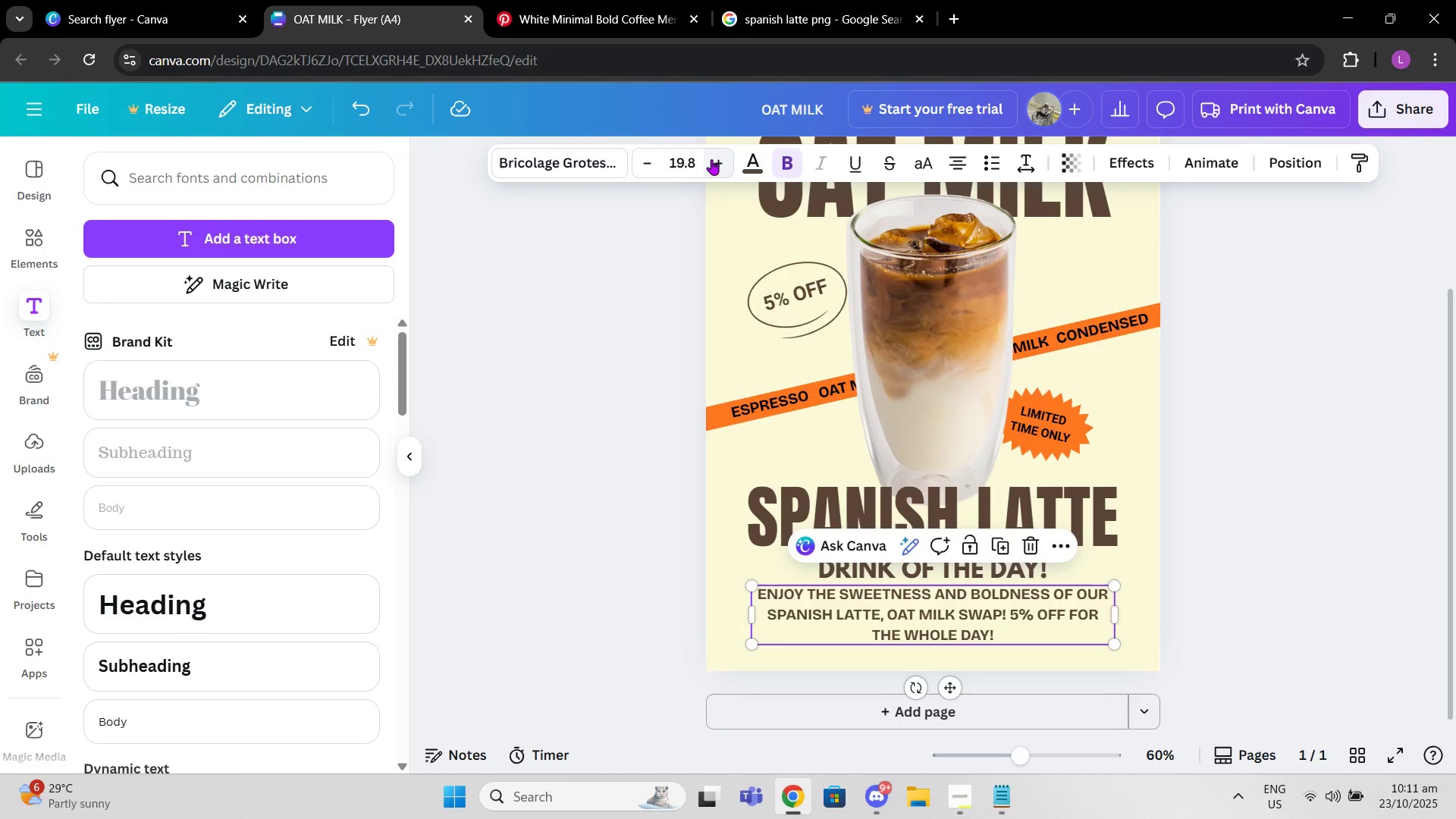 
triple_click([711, 159])
 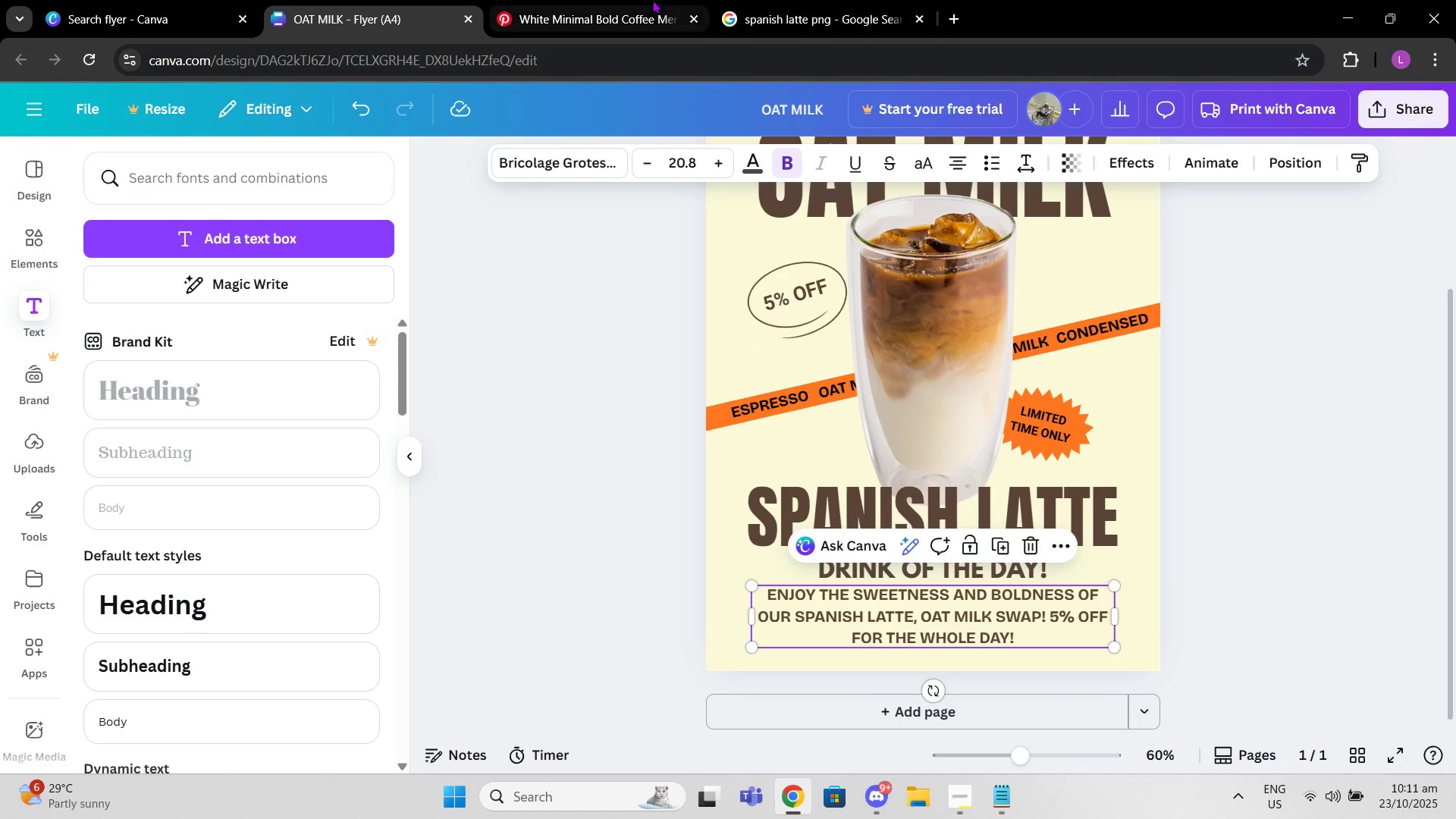 
left_click([627, 0])
 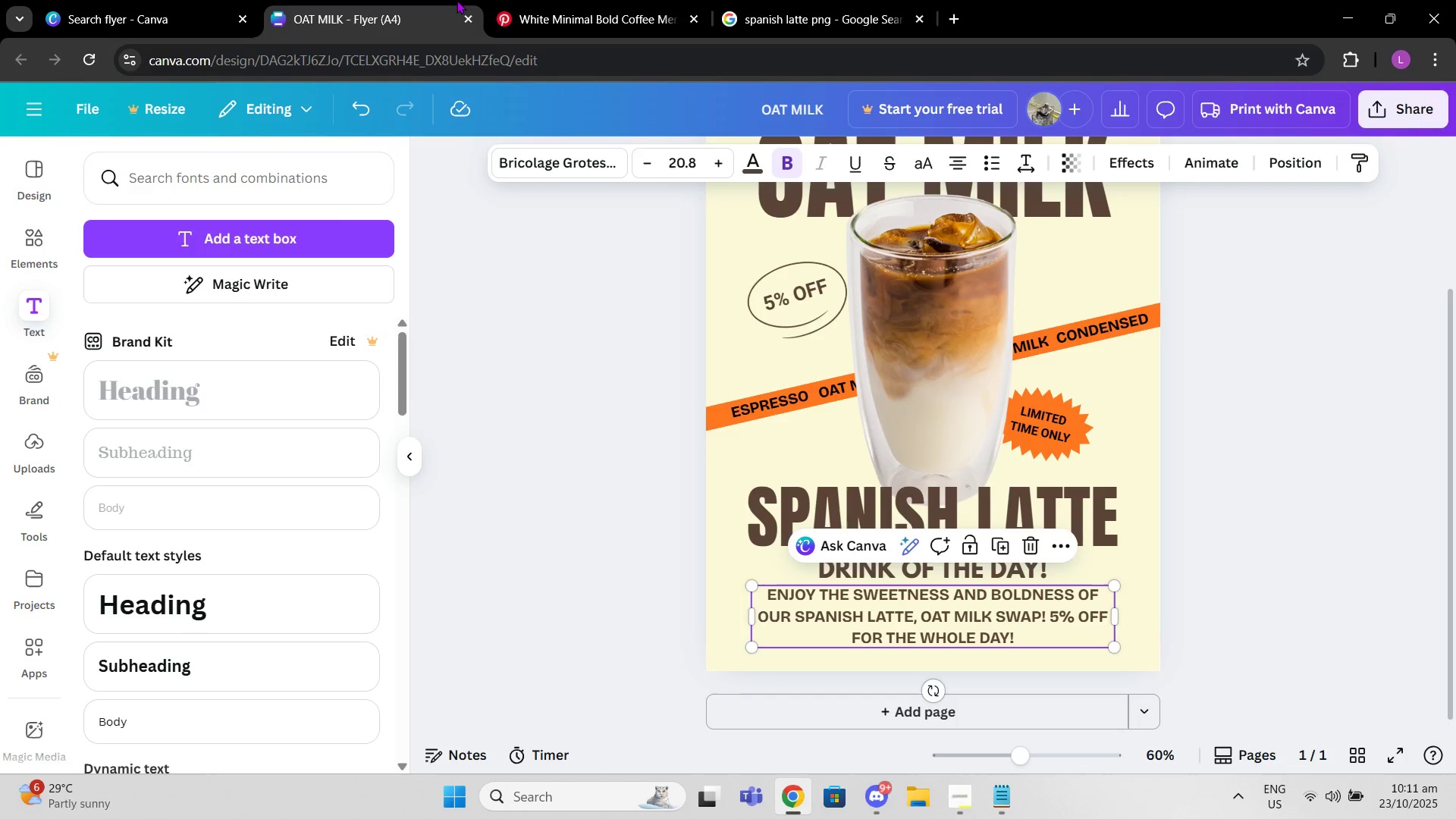 
left_click([457, 0])
 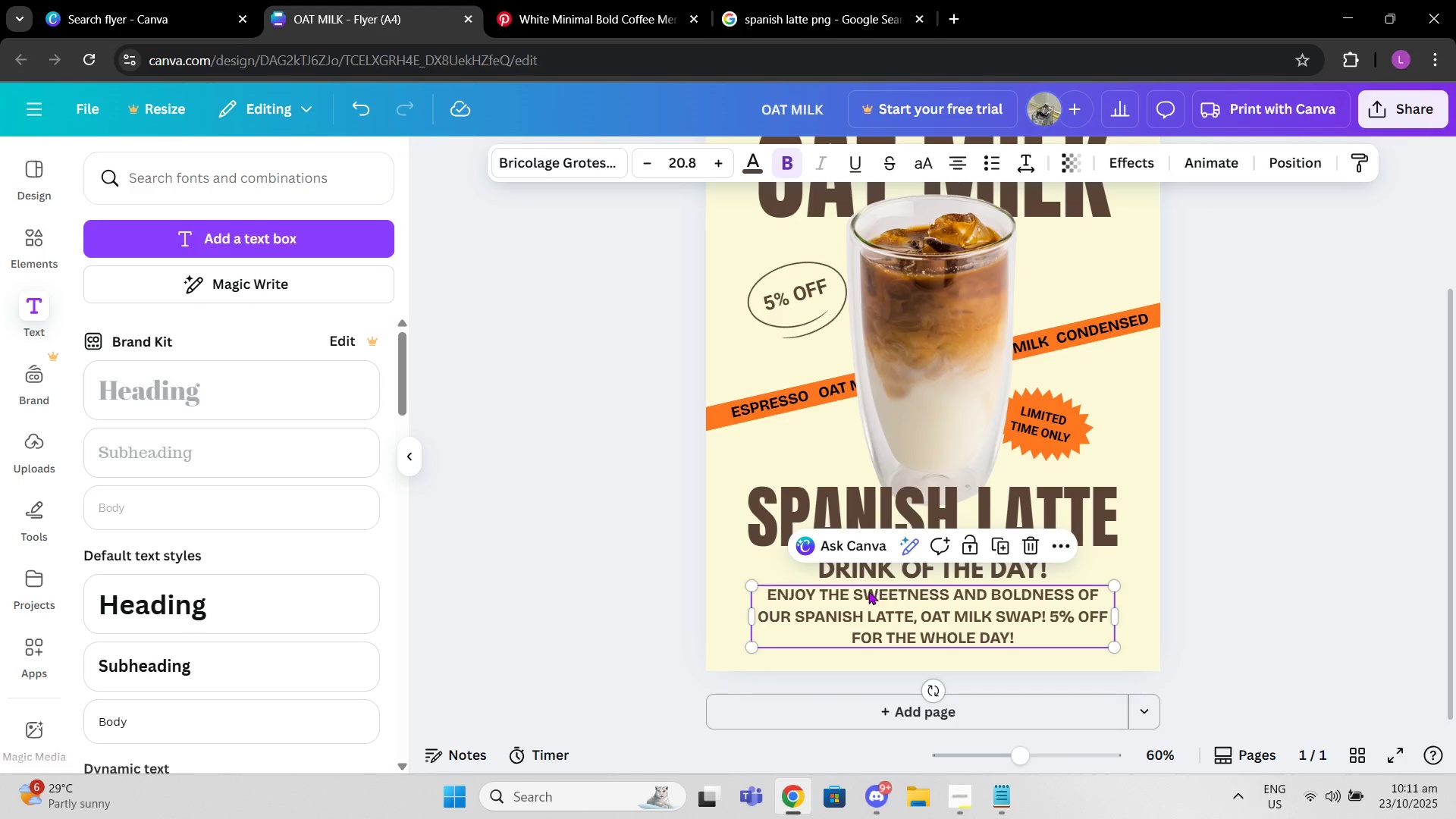 
left_click([891, 595])
 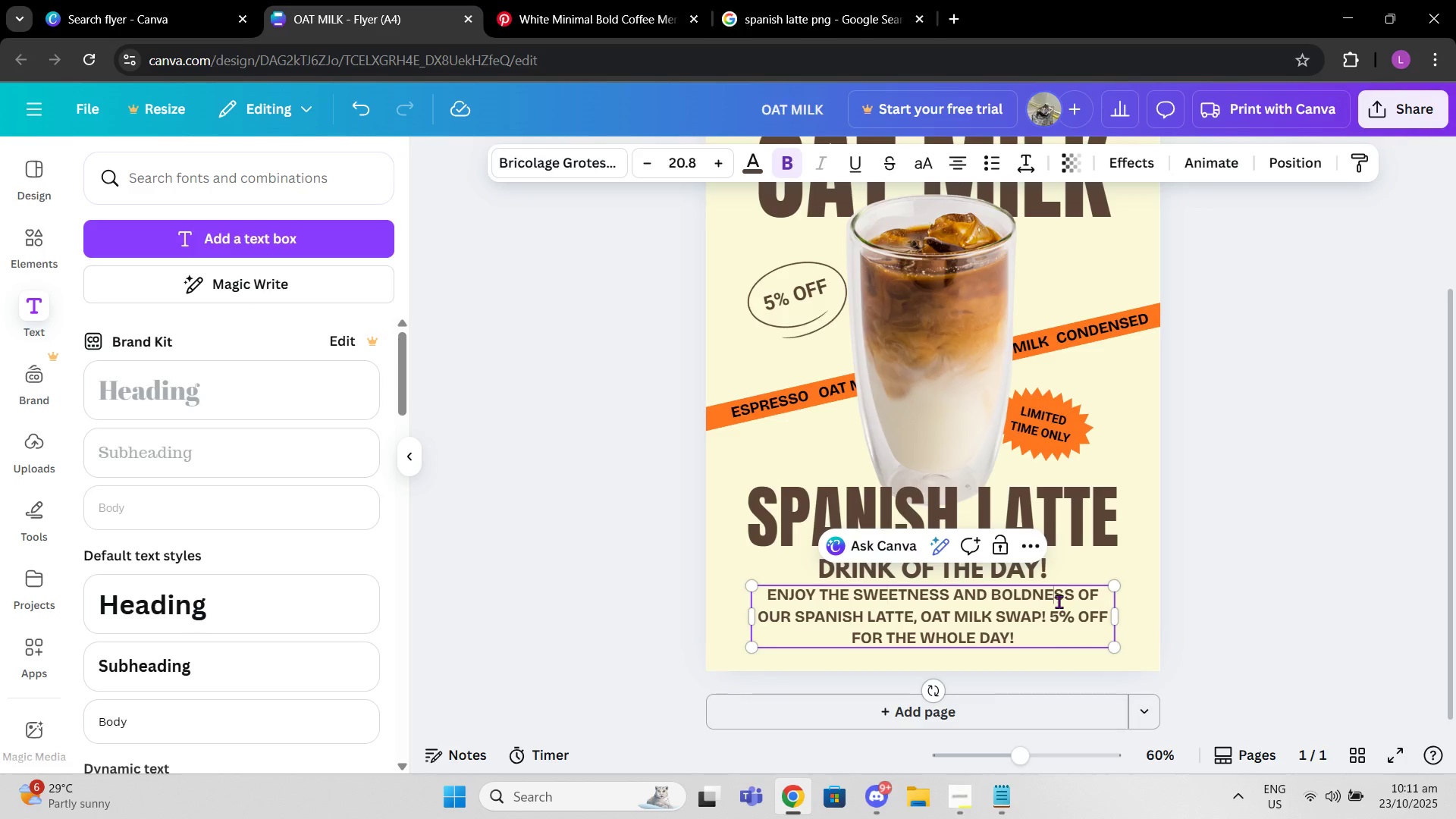 
double_click([1059, 601])
 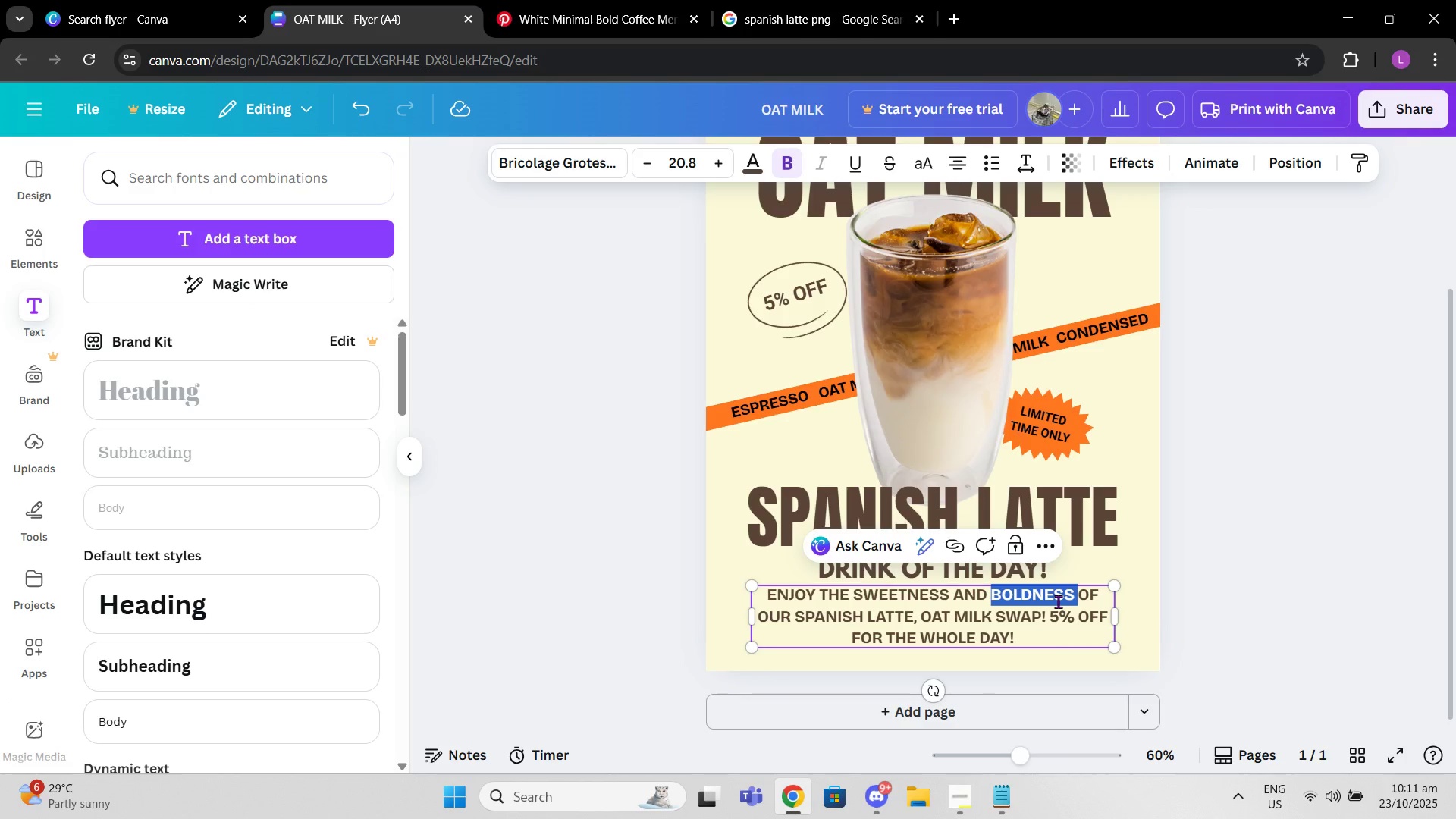 
type(CRE)
key(Backspace)
key(Backspace)
key(Backspace)
key(Backspace)
key(Backspace)
key(Backspace)
key(Backspace)
type( )
 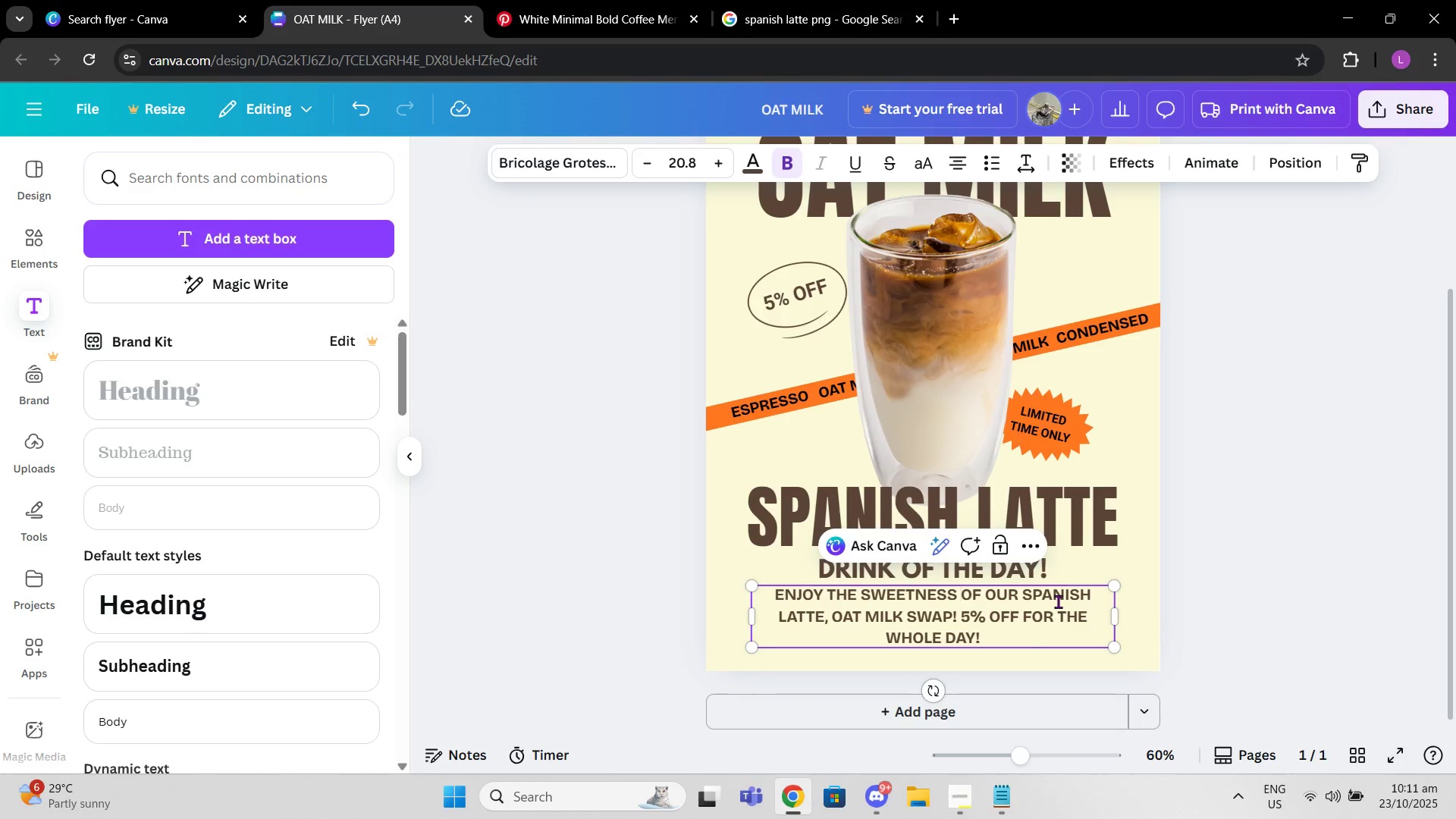 
wait(14.31)
 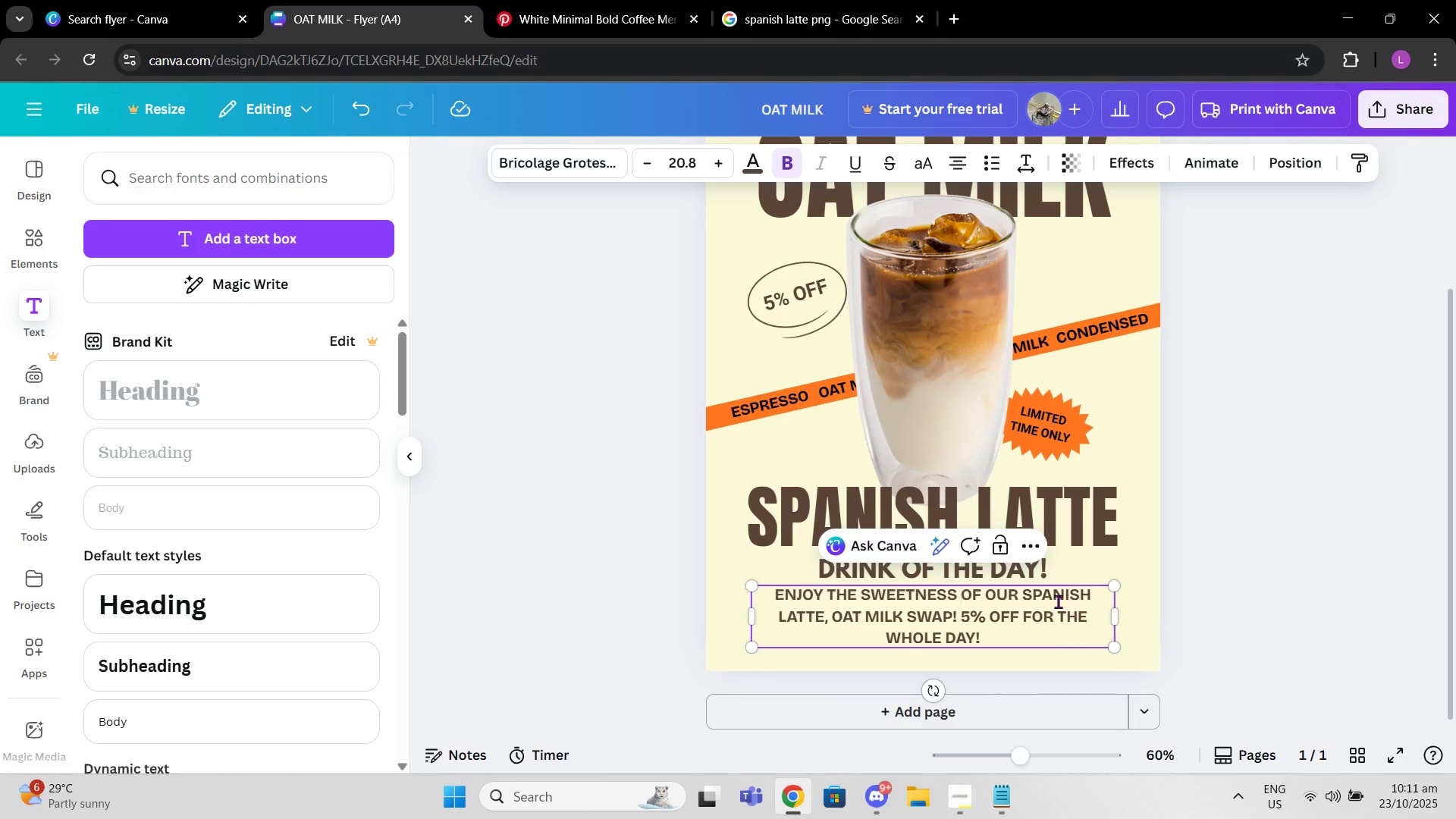 
type(AND STRENGTH )
 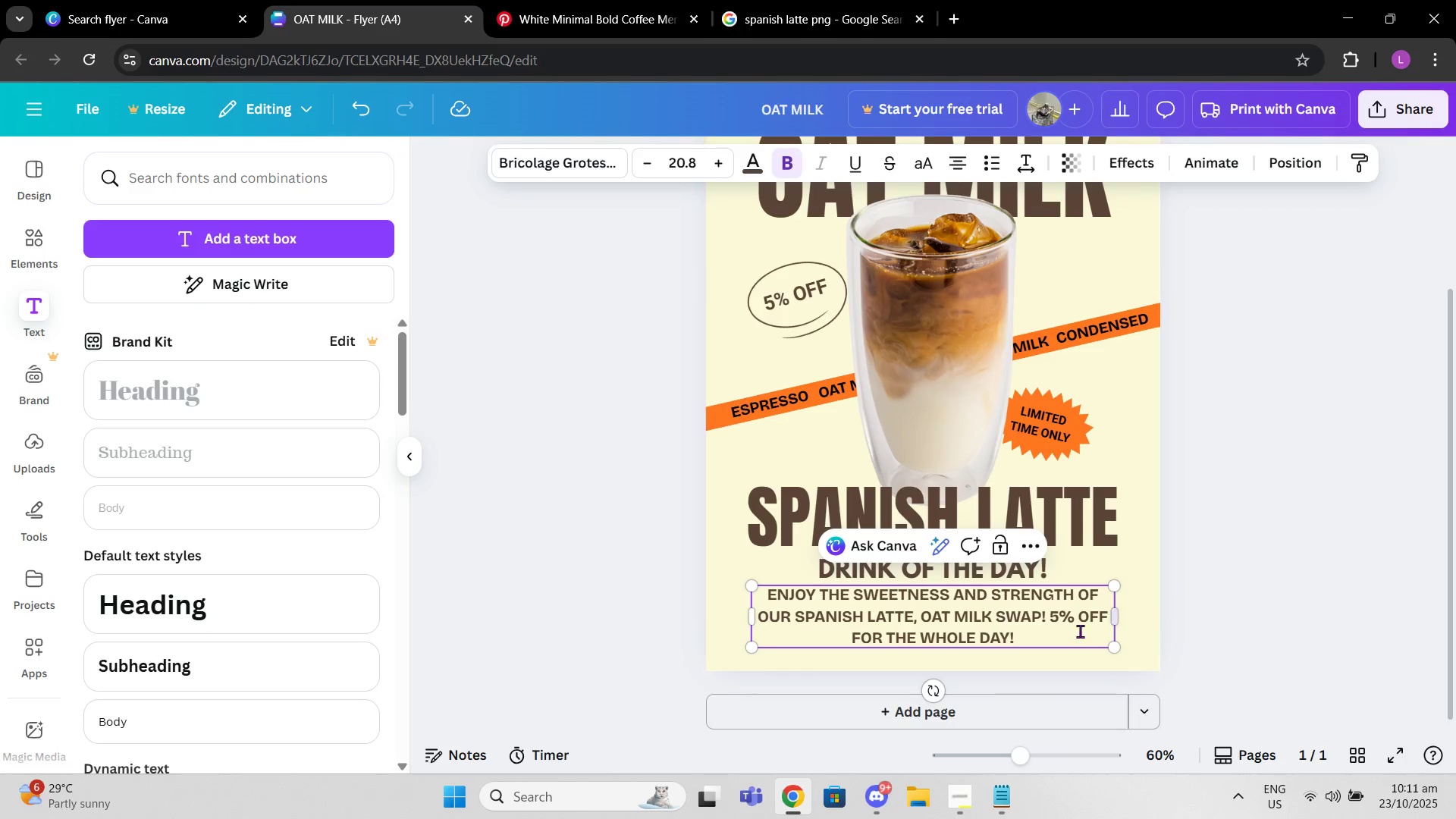 
left_click([1050, 619])
 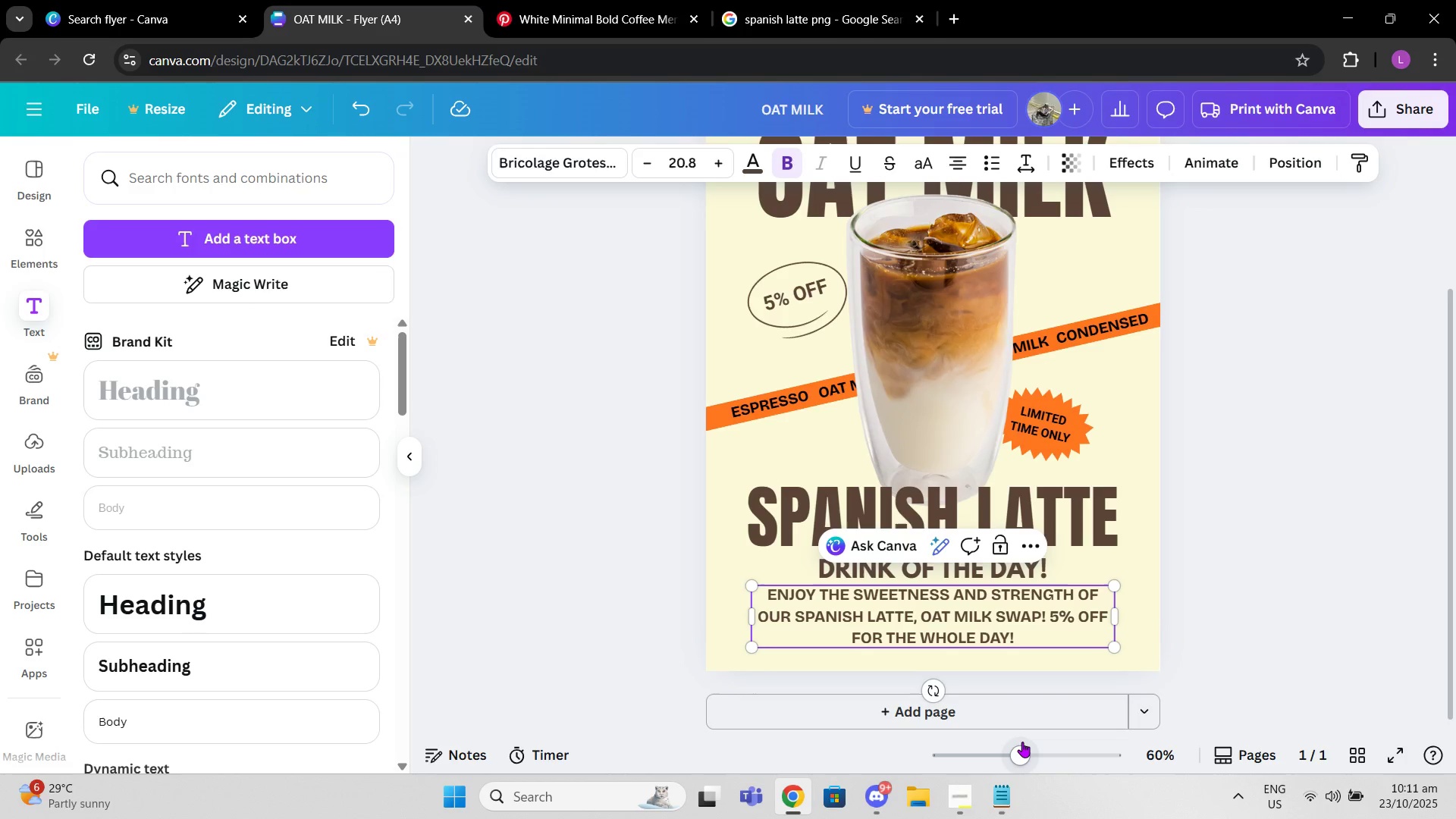 
key(Backspace)
 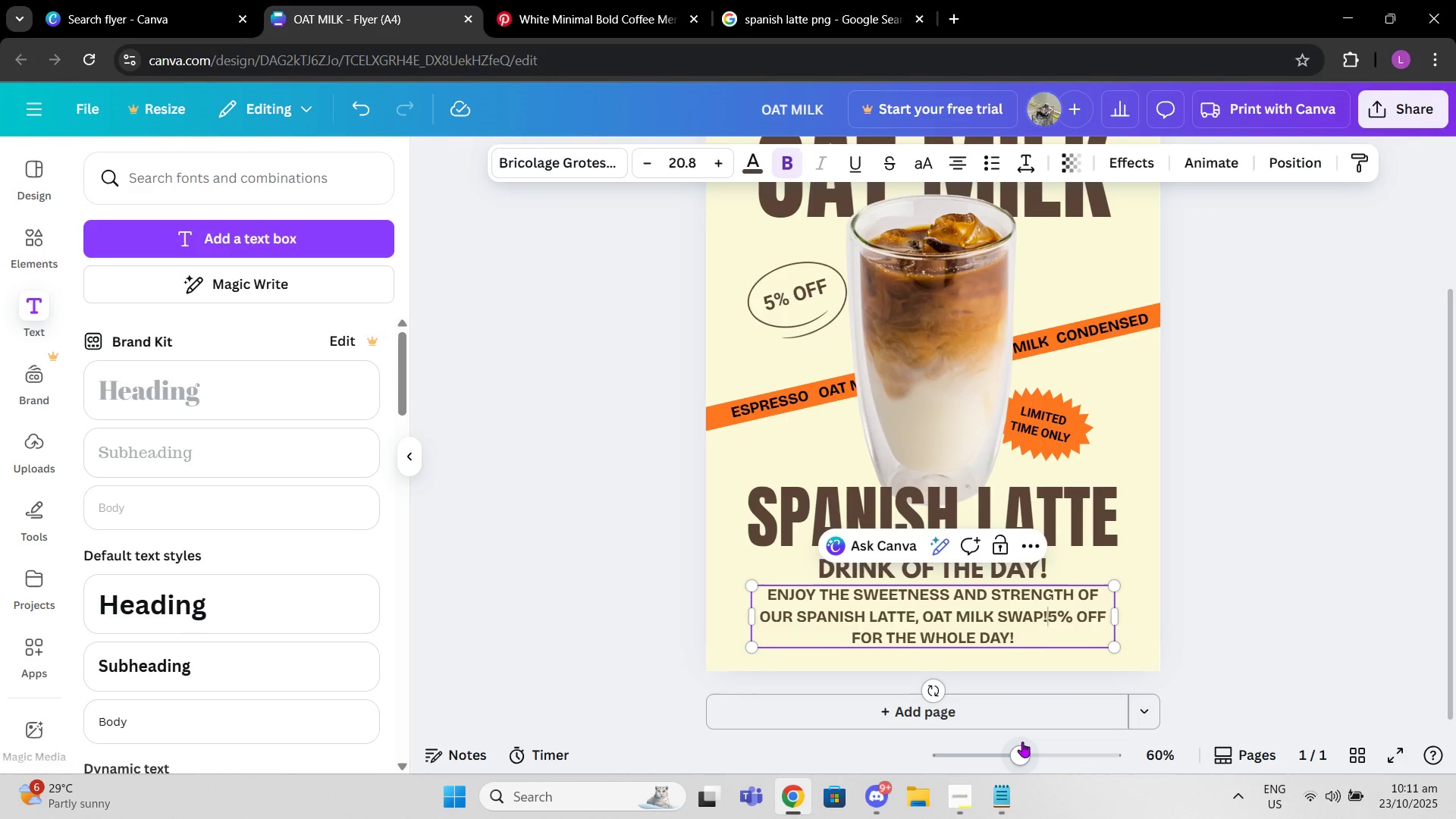 
key(Enter)
 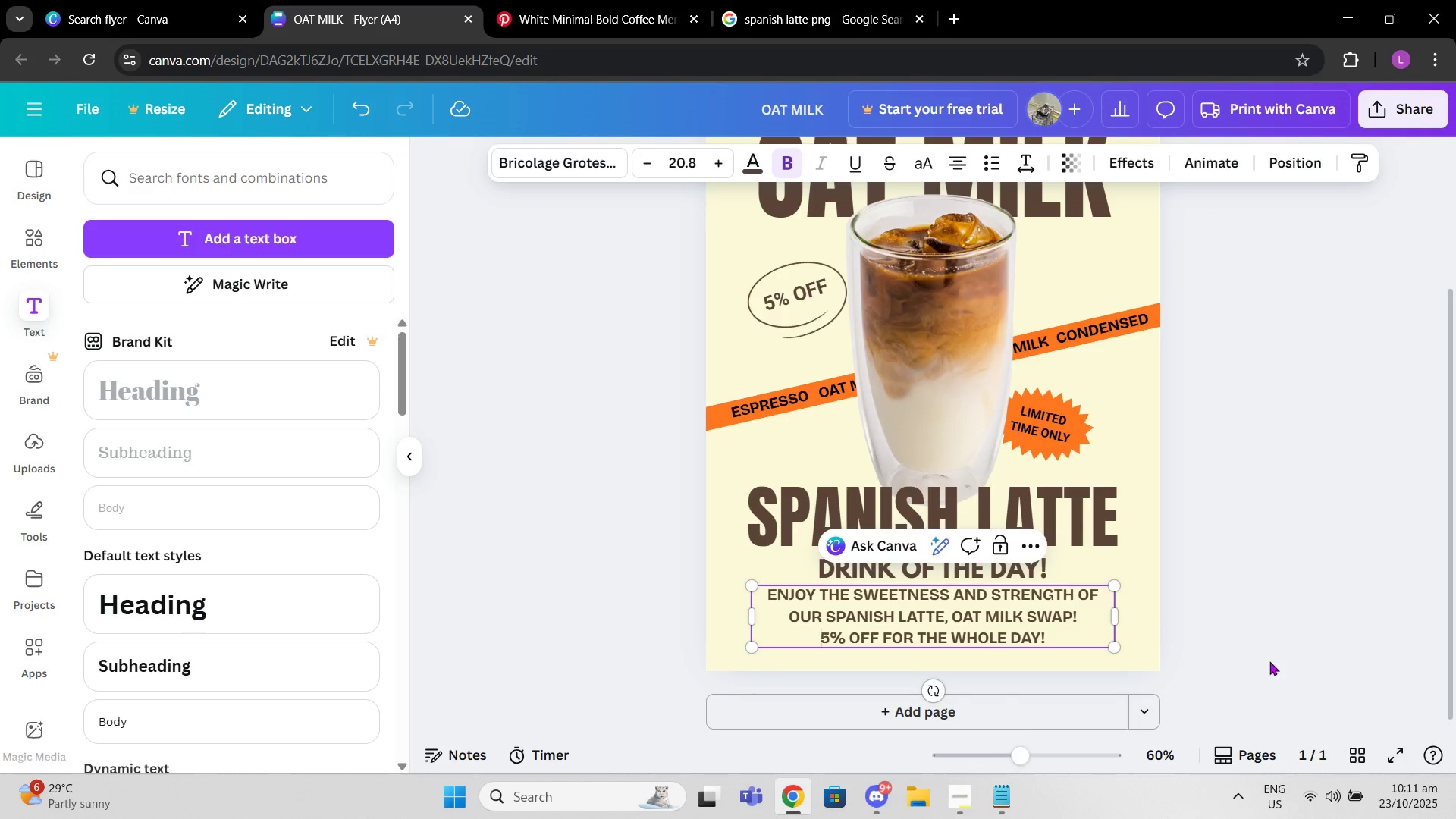 
left_click([1307, 617])
 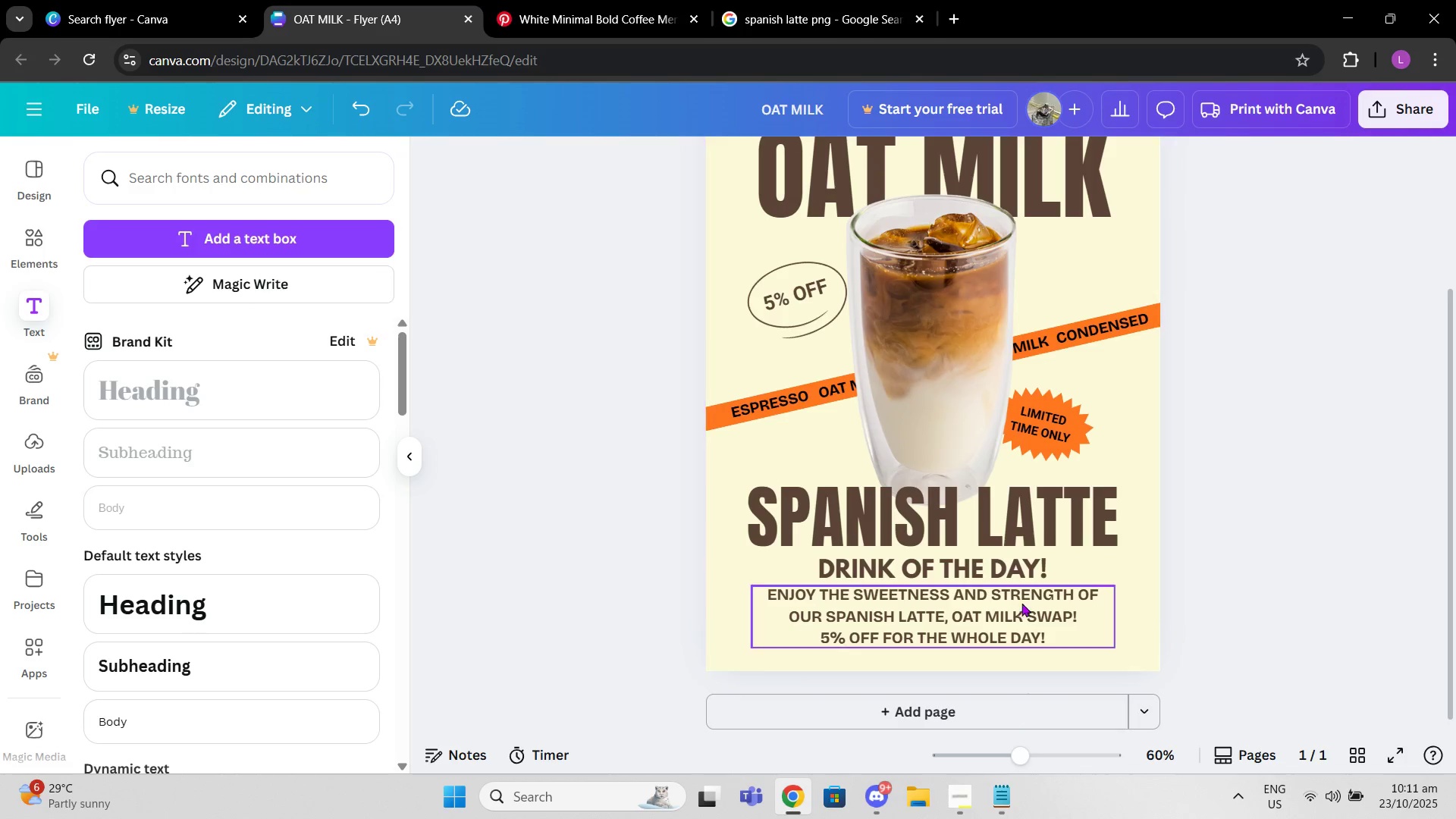 
left_click([931, 609])
 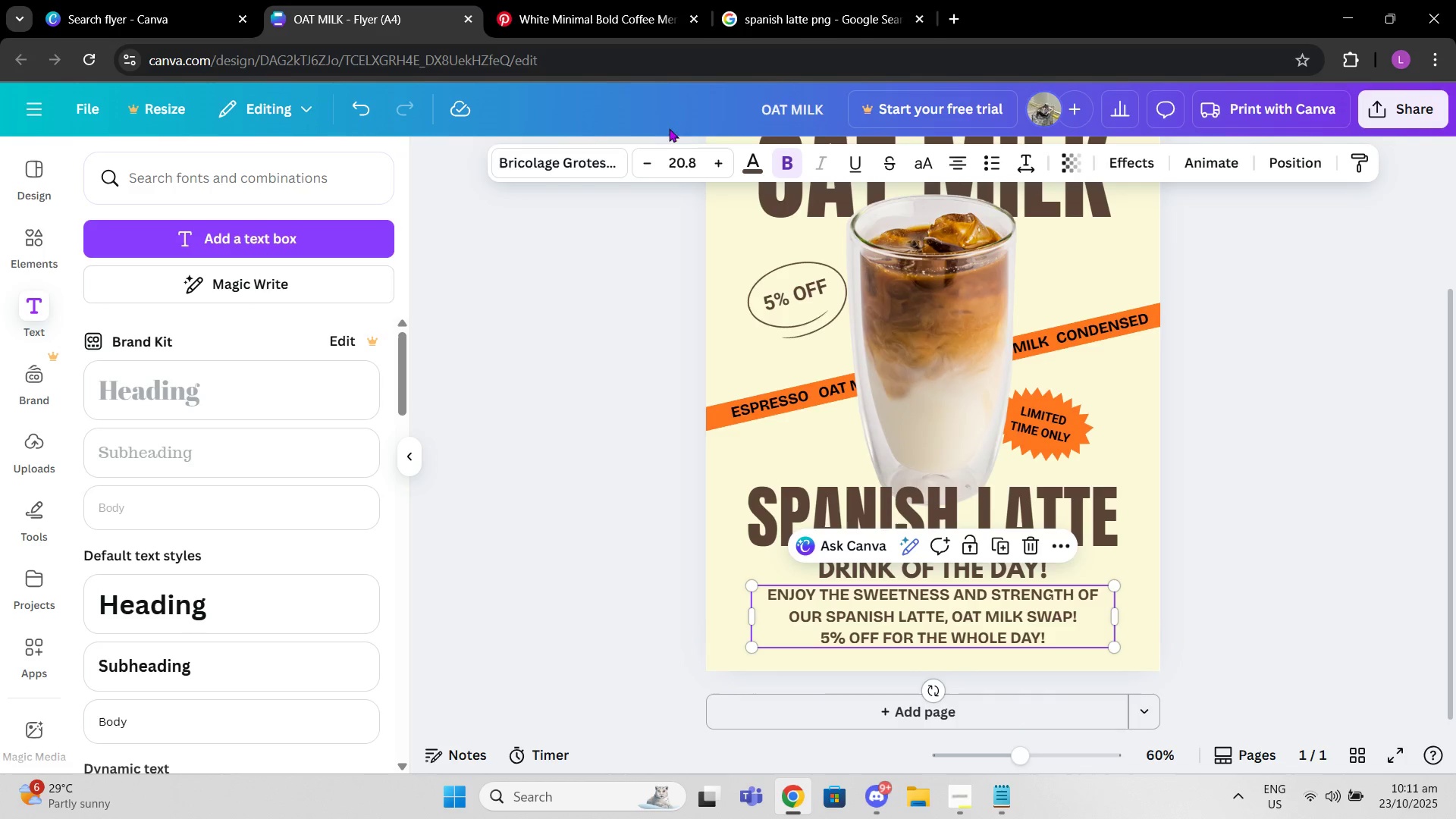 
left_click([692, 162])
 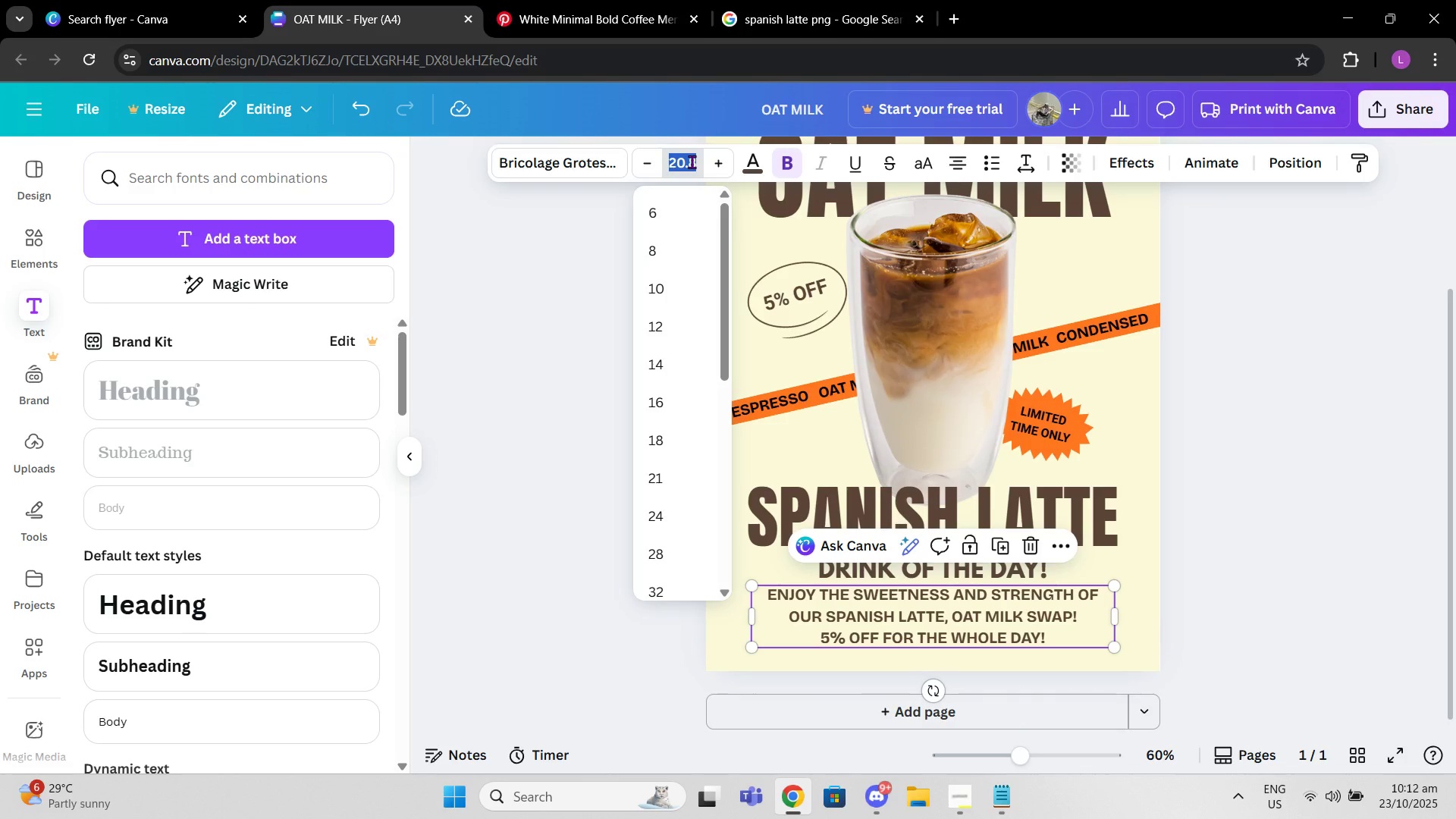 
type(19)
 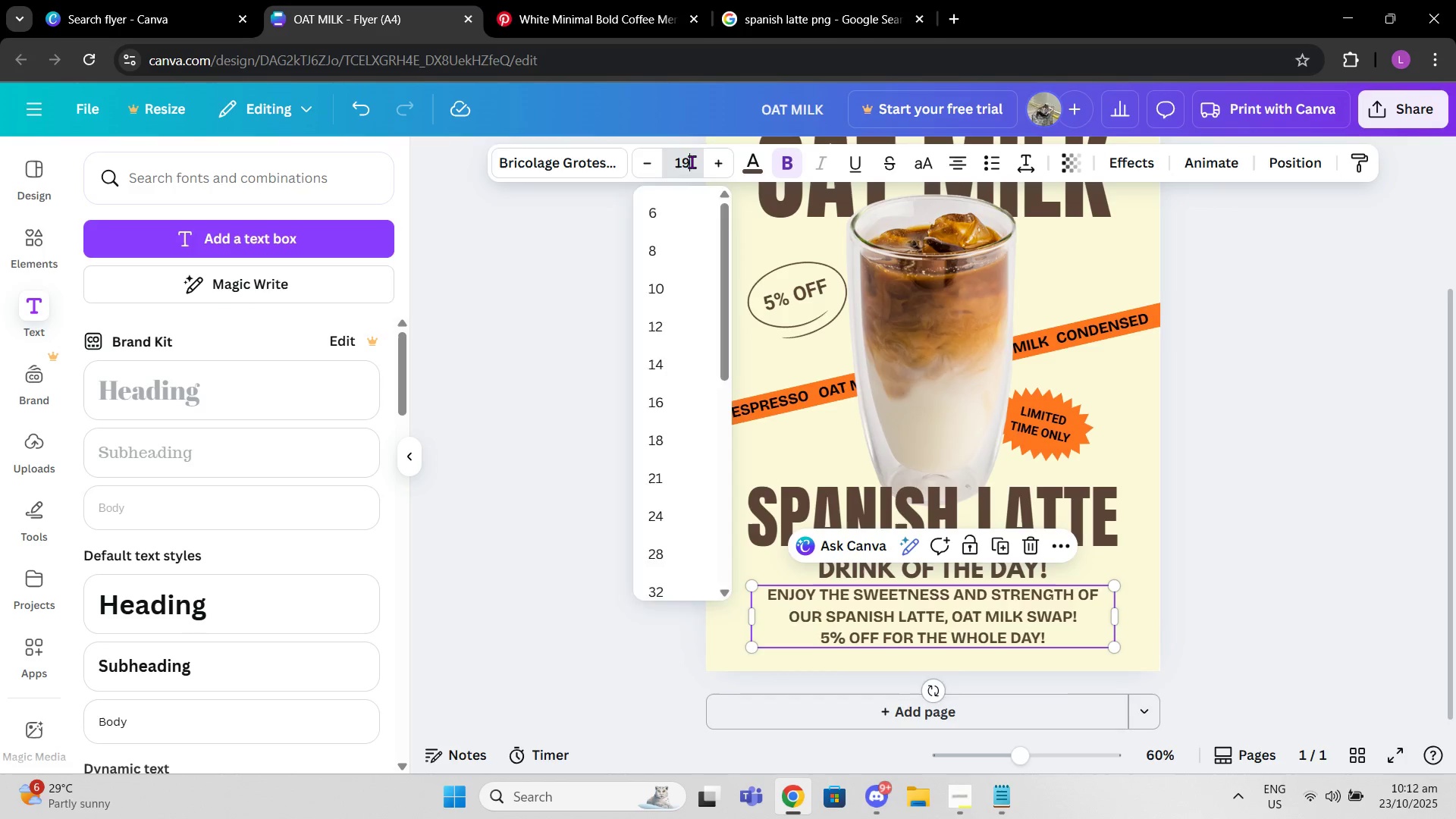 
key(Enter)
 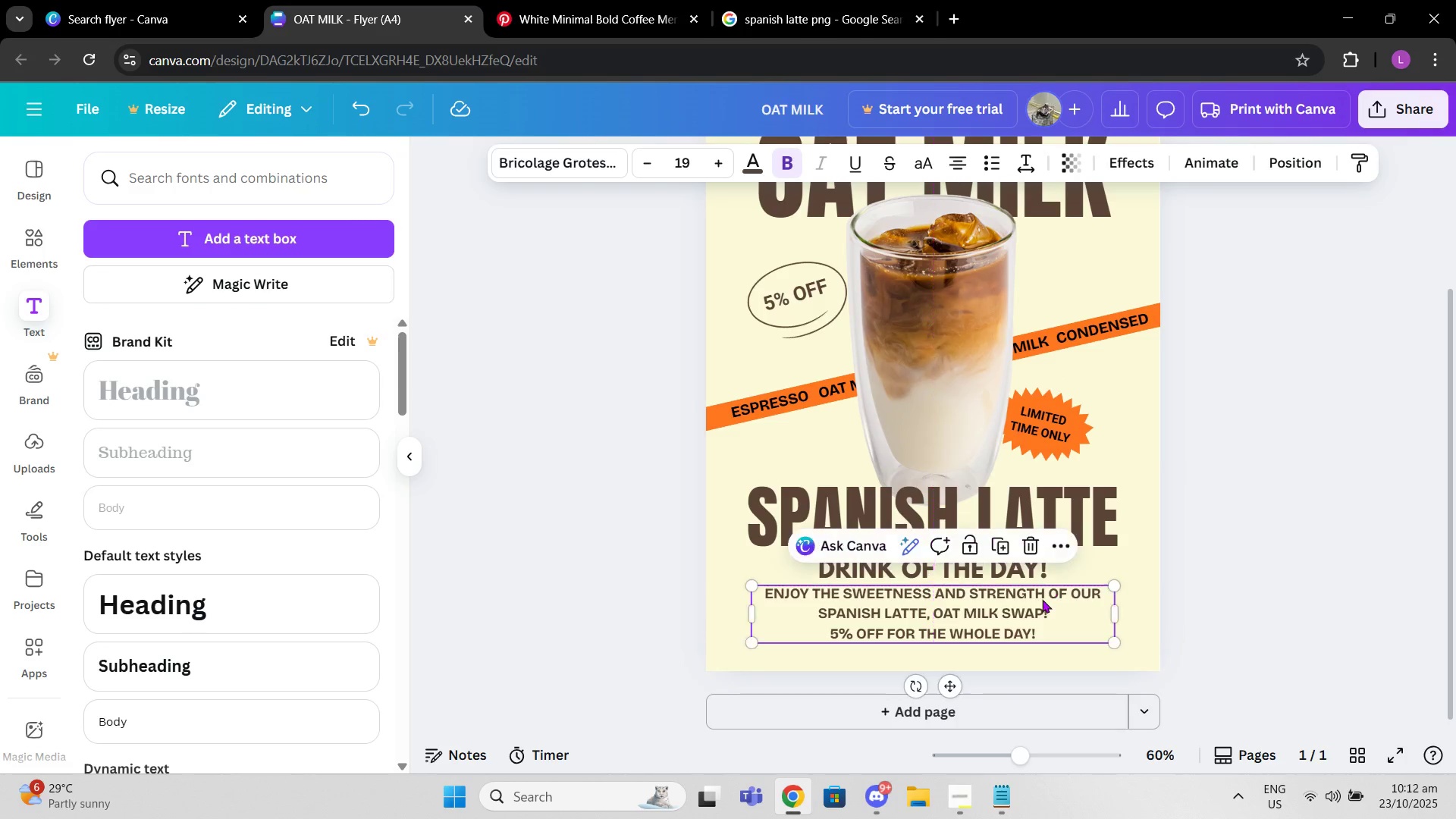 
wait(9.08)
 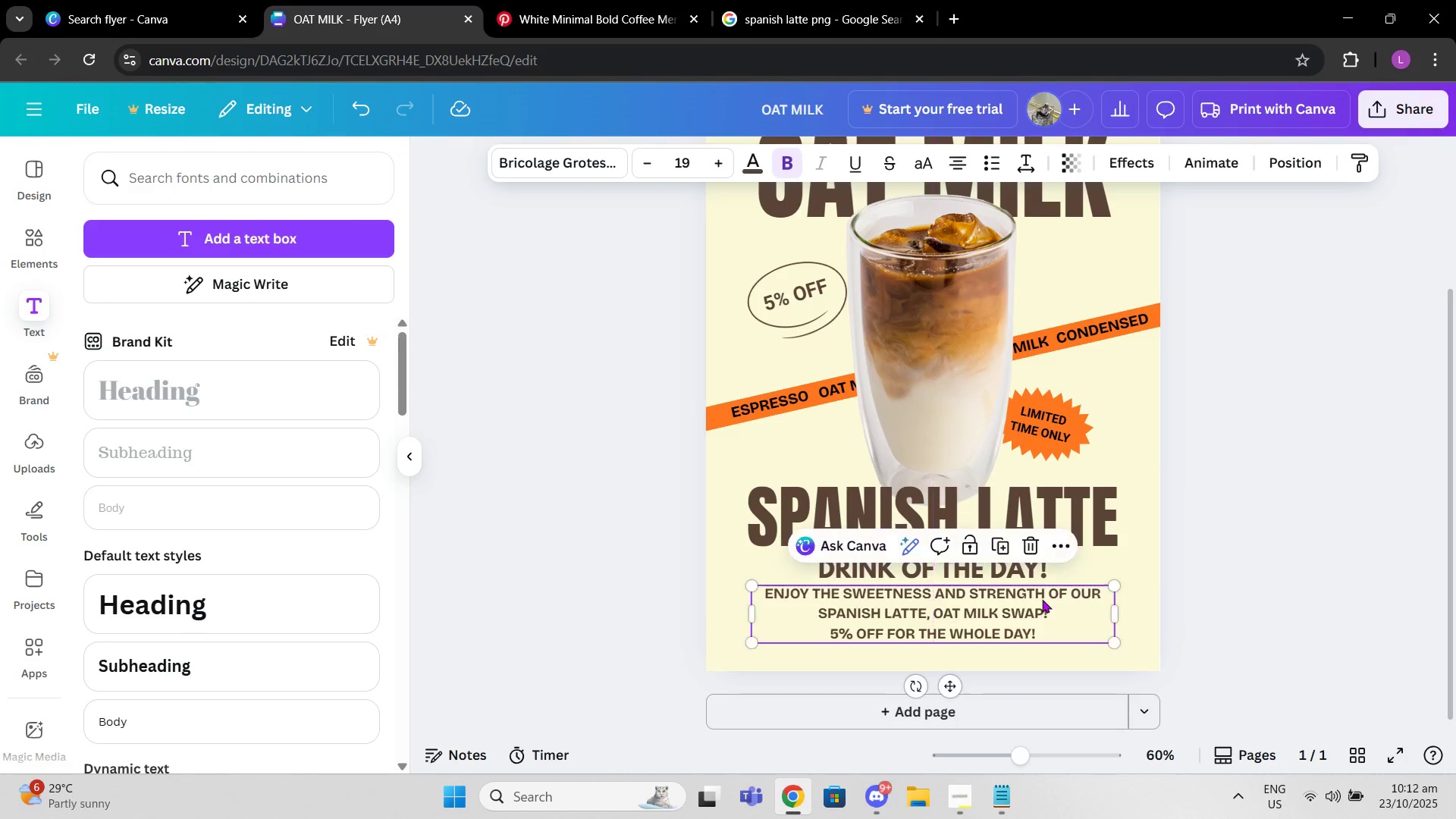 
left_click([701, 167])
 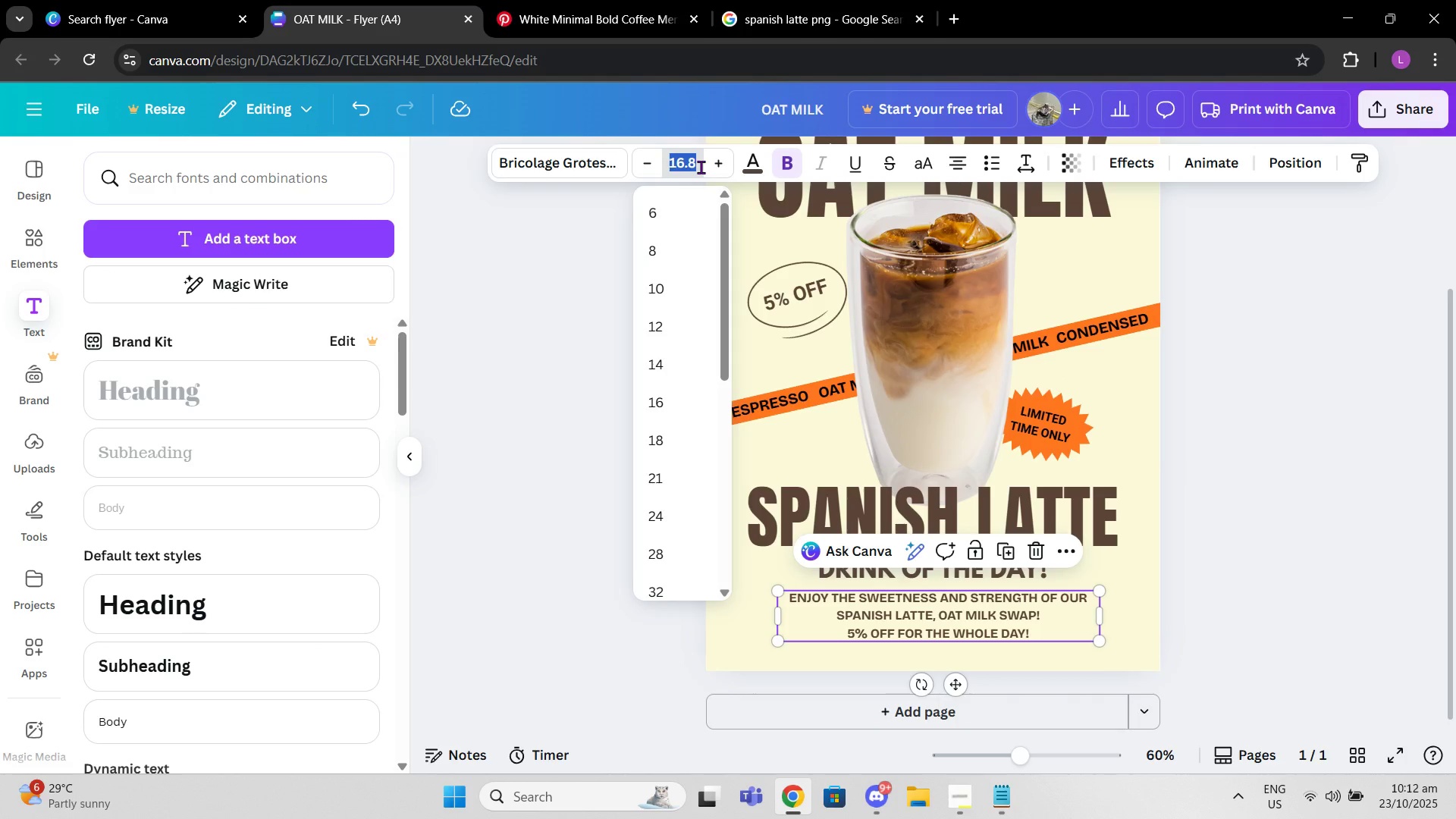 
type(18)
 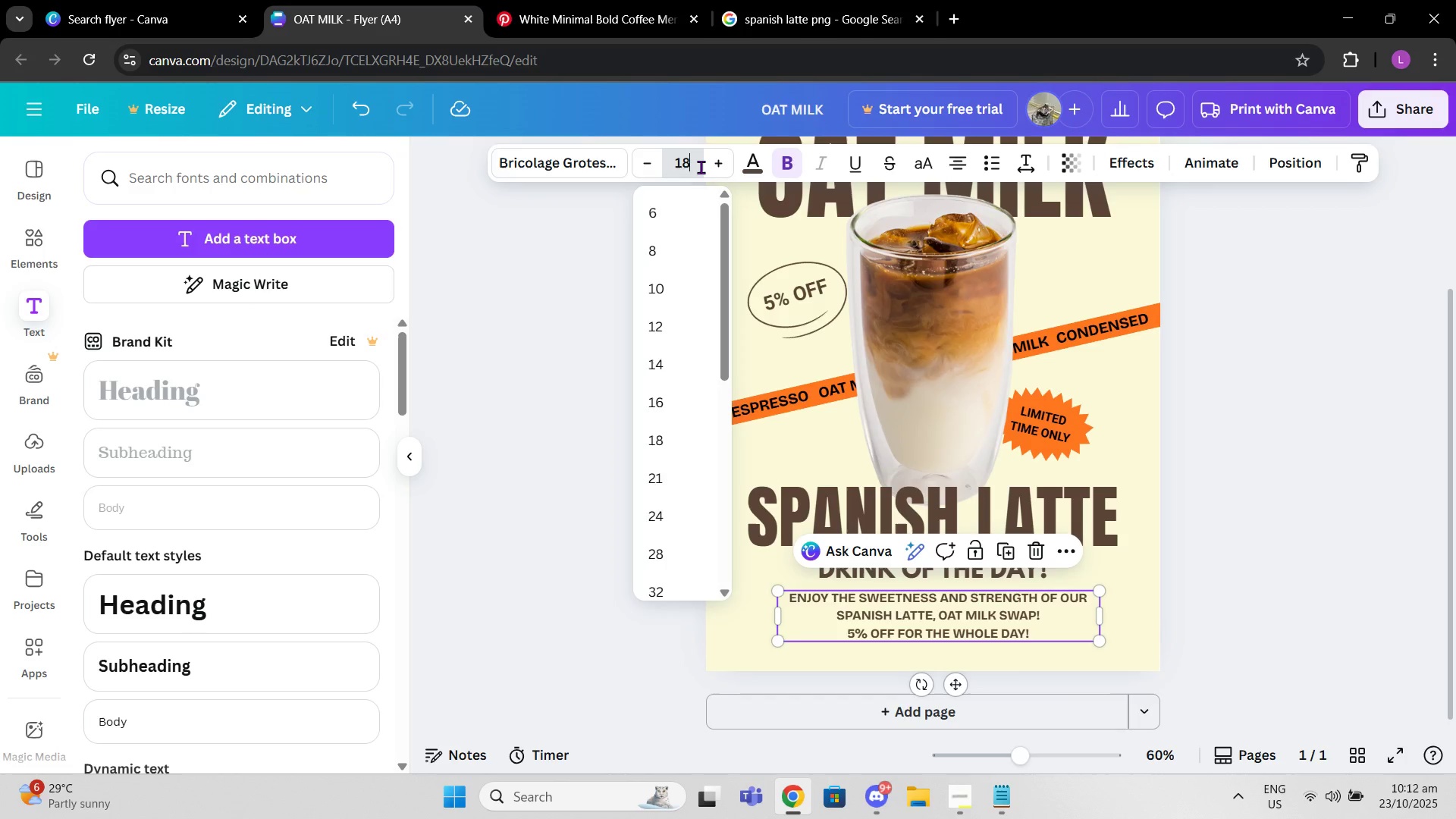 
key(Enter)
 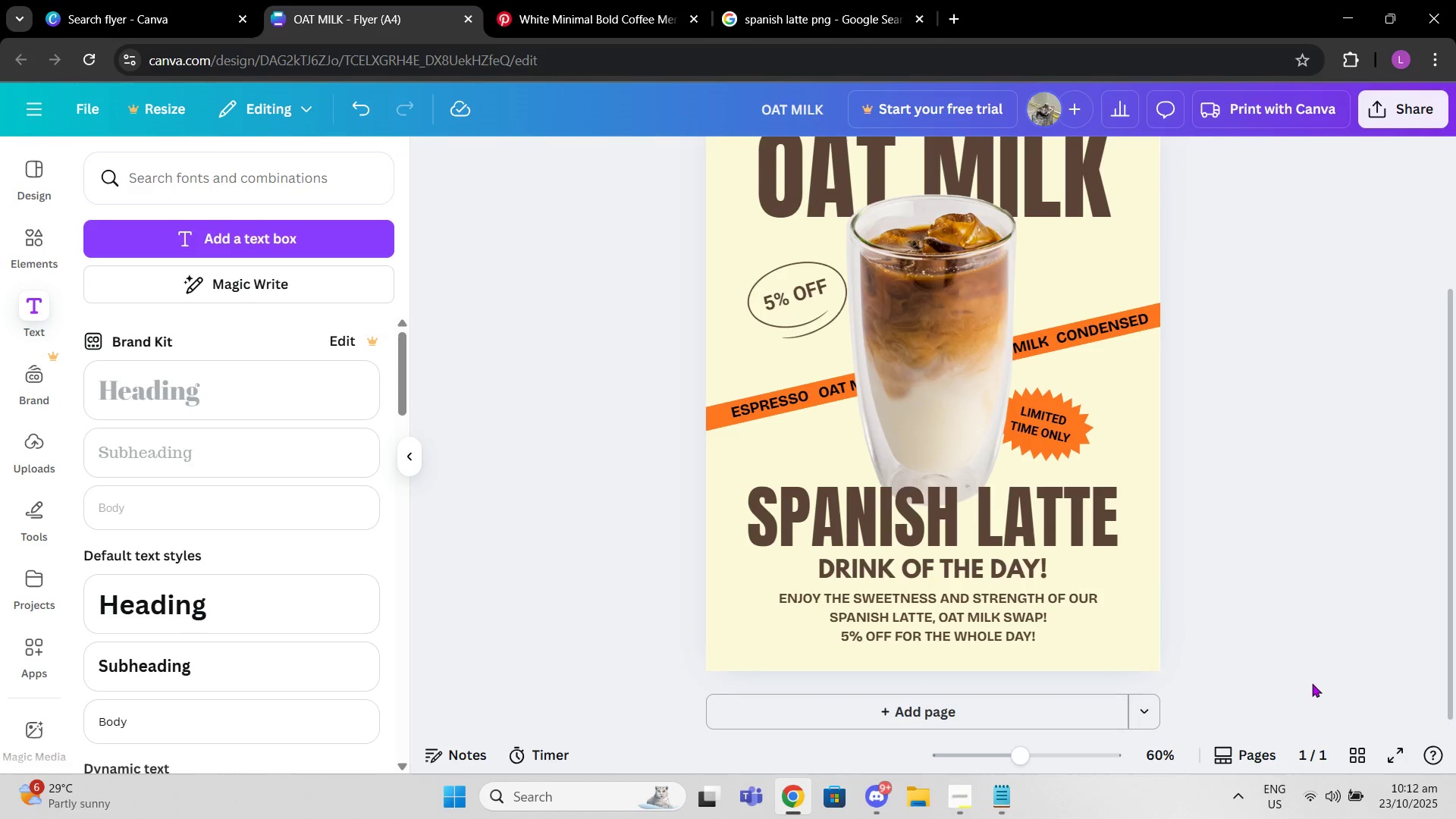 
wait(6.47)
 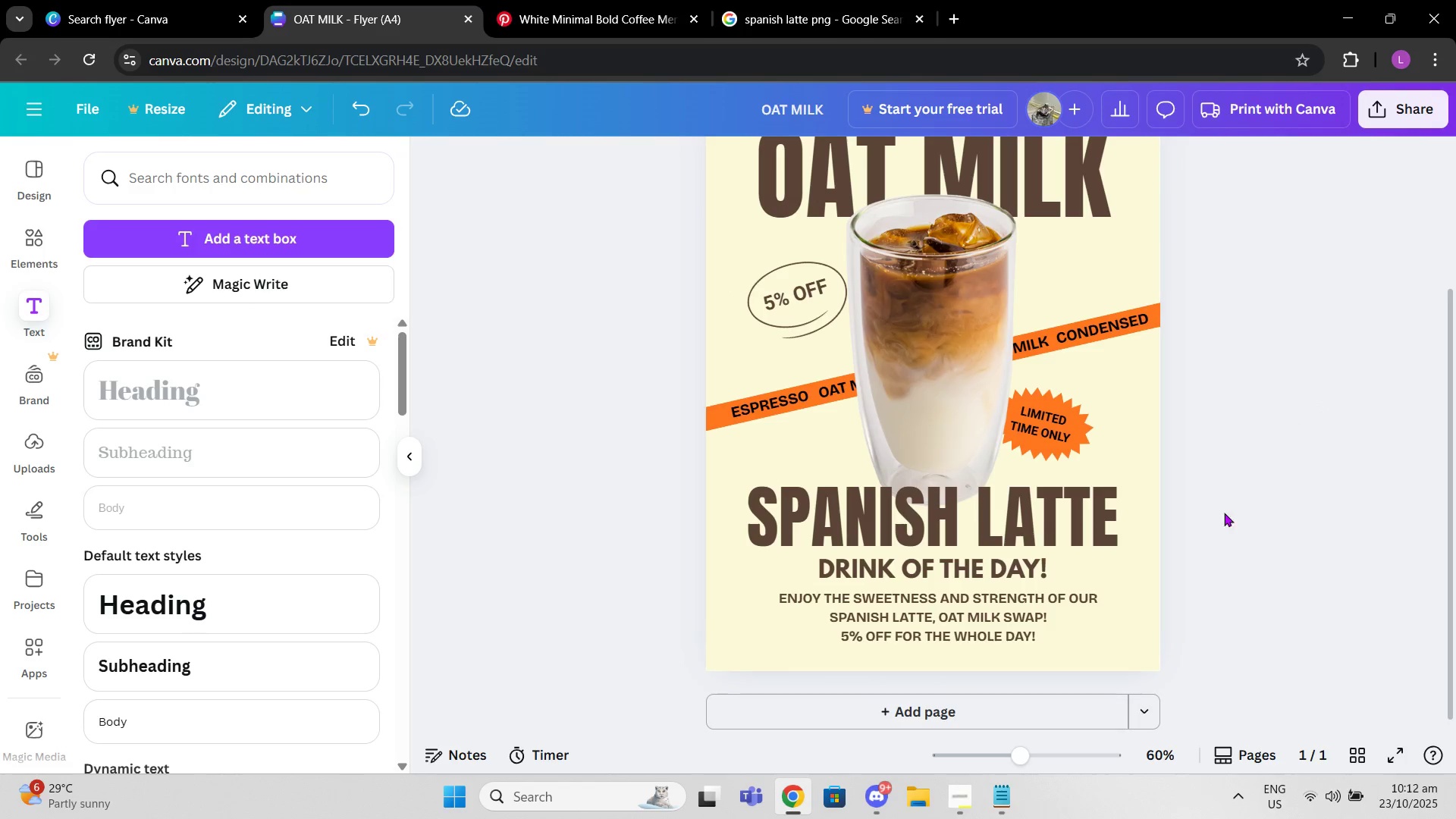 
scroll: coordinate [1233, 425], scroll_direction: up, amount: 1.0
 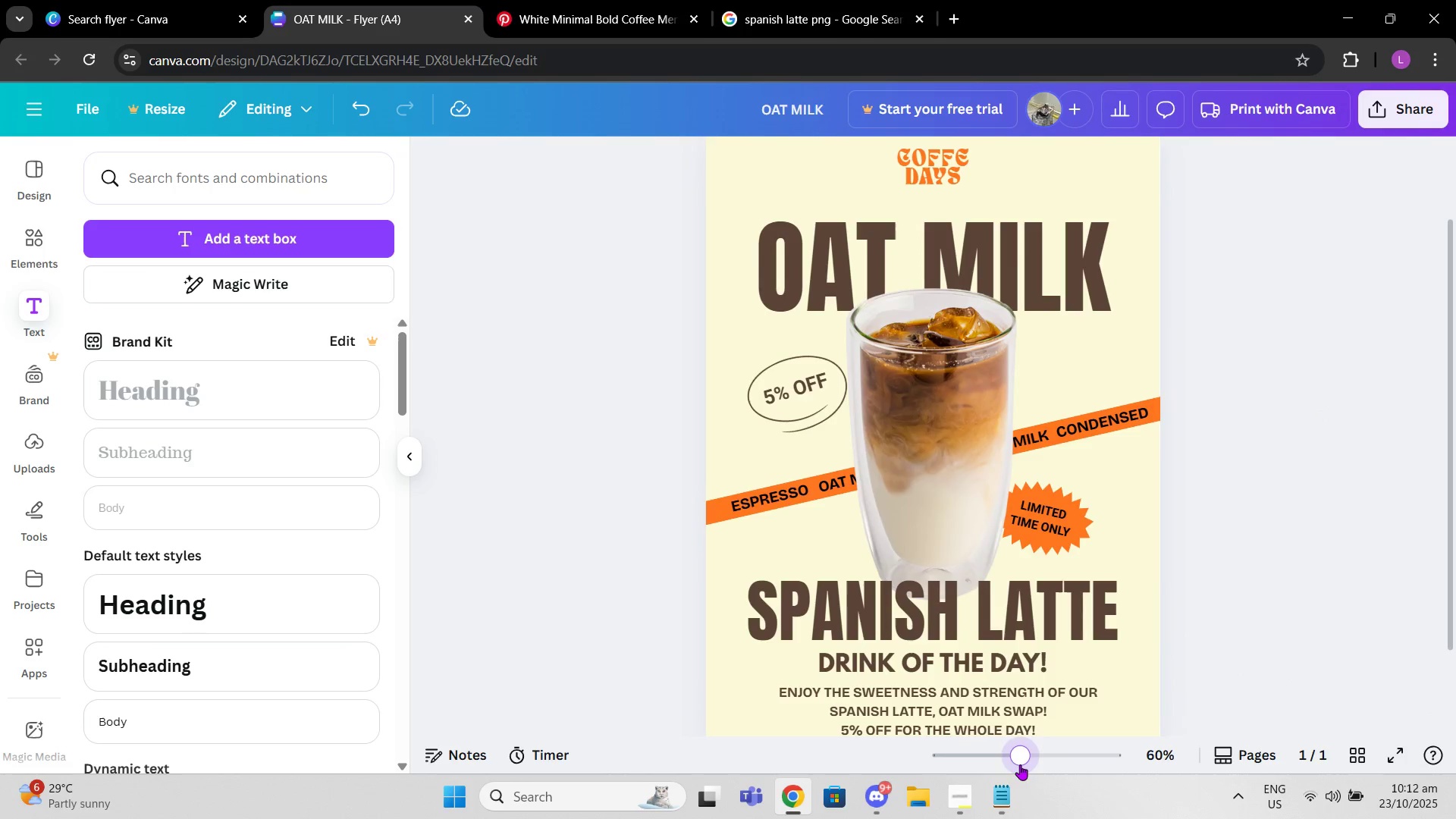 
scroll: coordinate [1222, 659], scroll_direction: down, amount: 1.0
 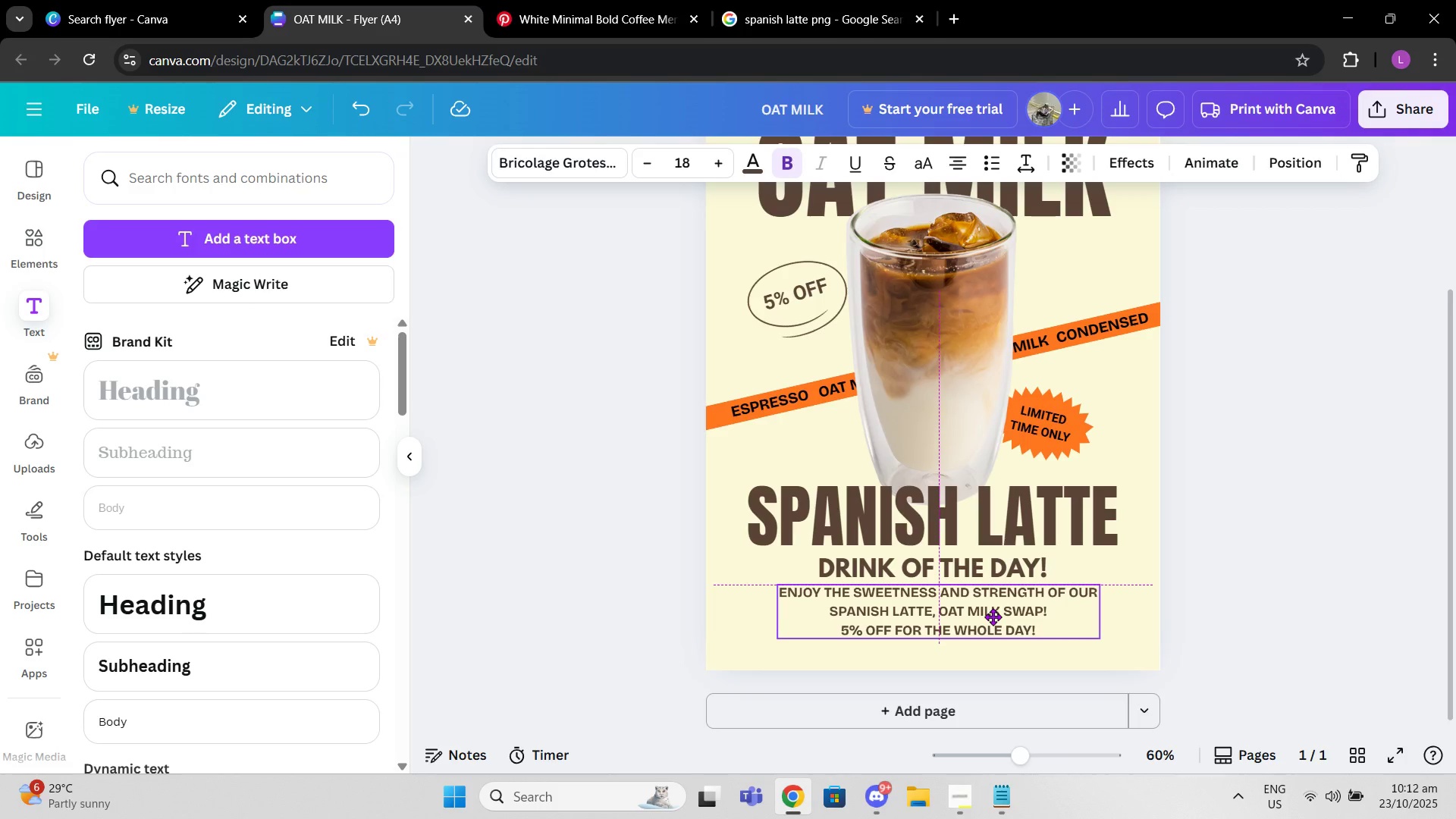 
scroll: coordinate [1114, 544], scroll_direction: up, amount: 2.0
 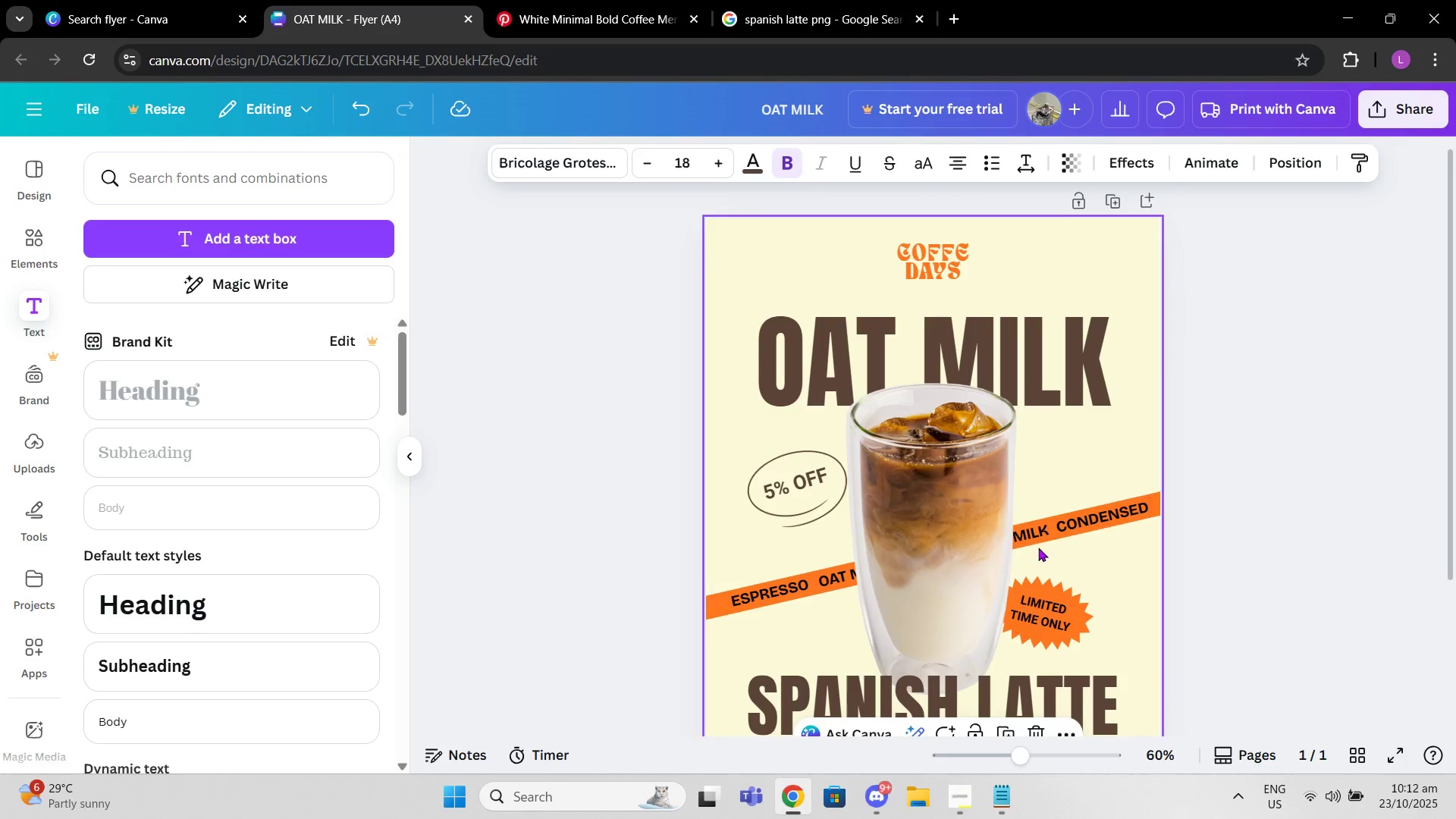 
scroll: coordinate [1085, 500], scroll_direction: down, amount: 3.0
 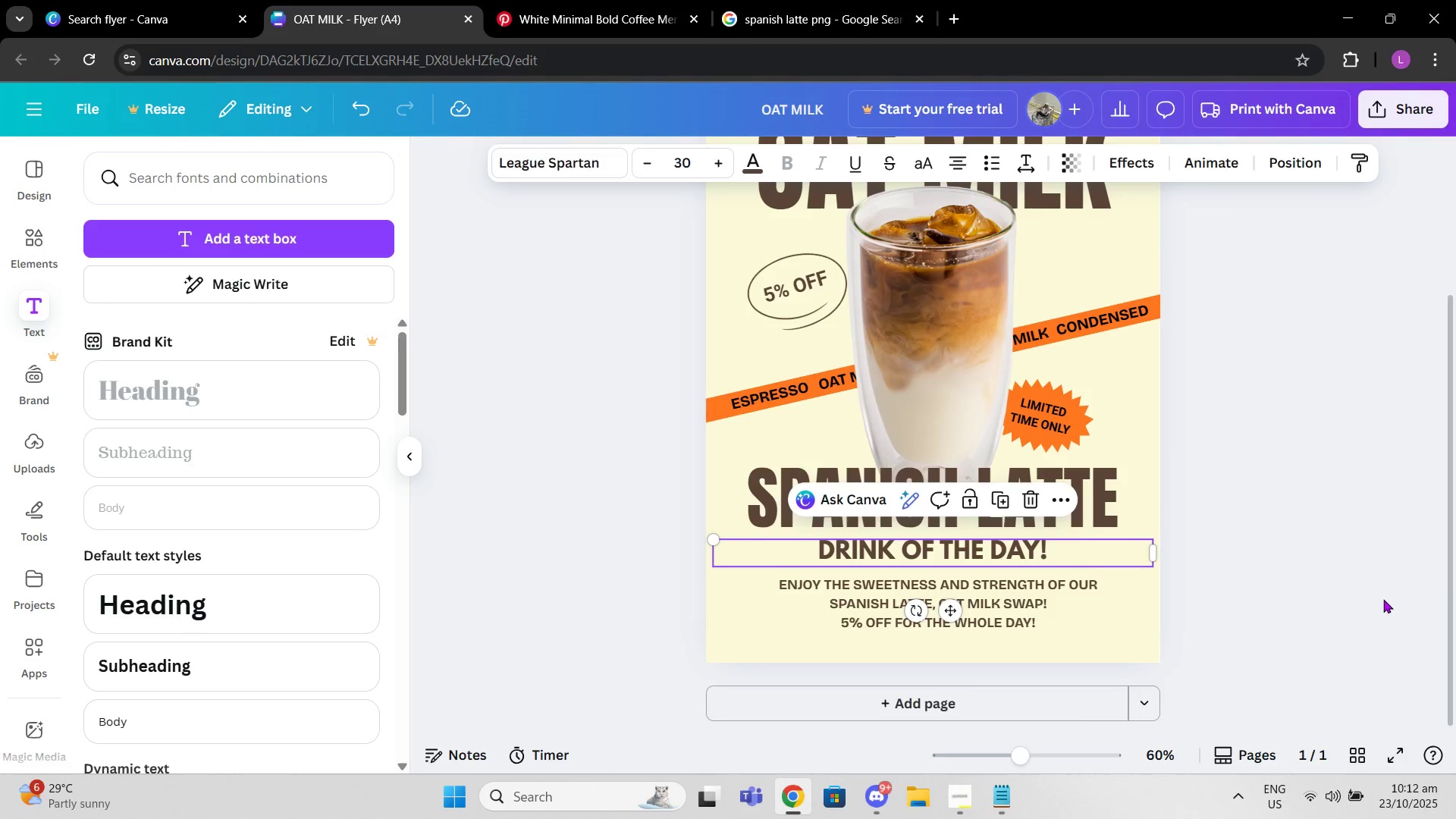 
wait(11.0)
 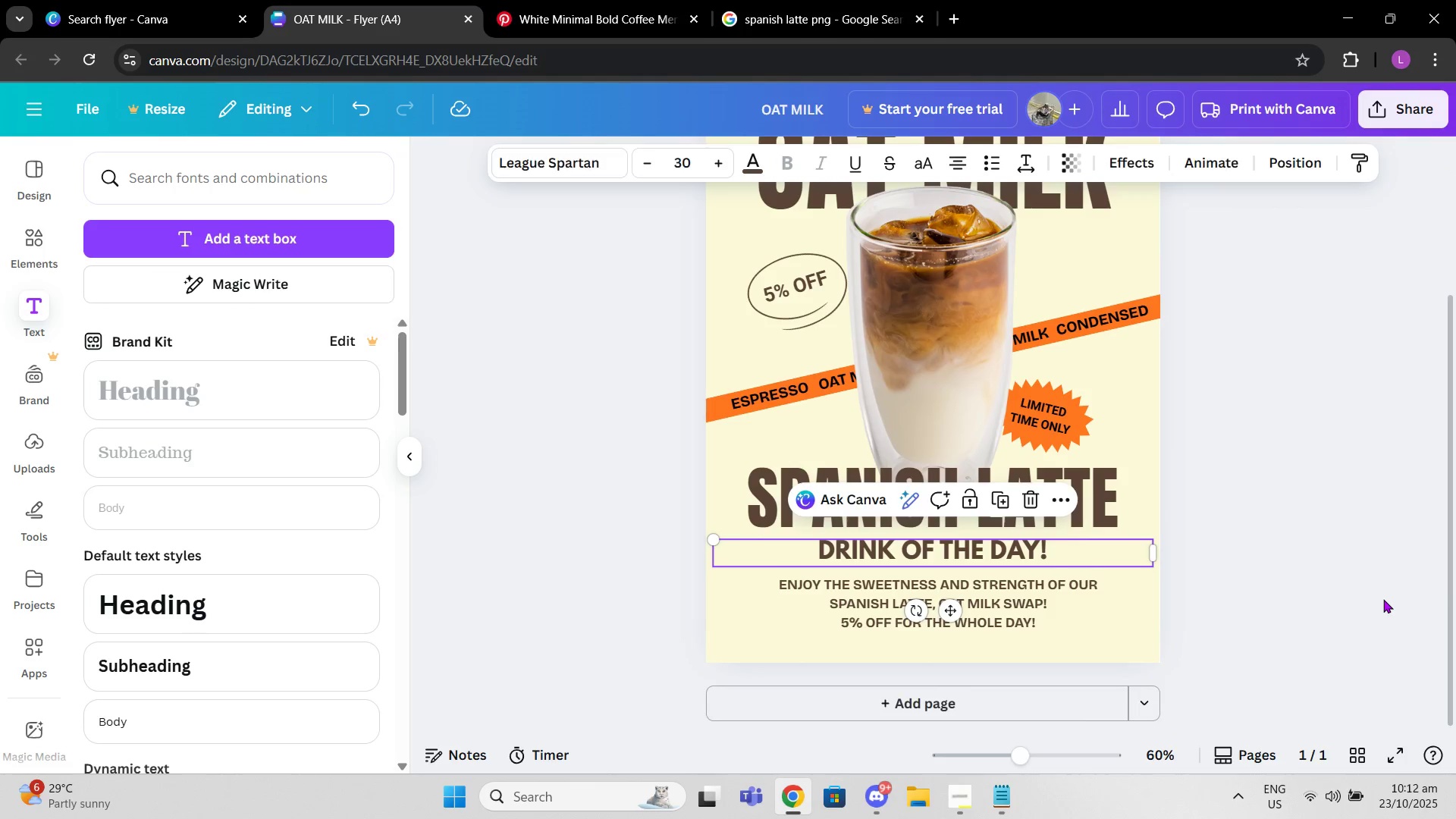 
left_click([1284, 585])
 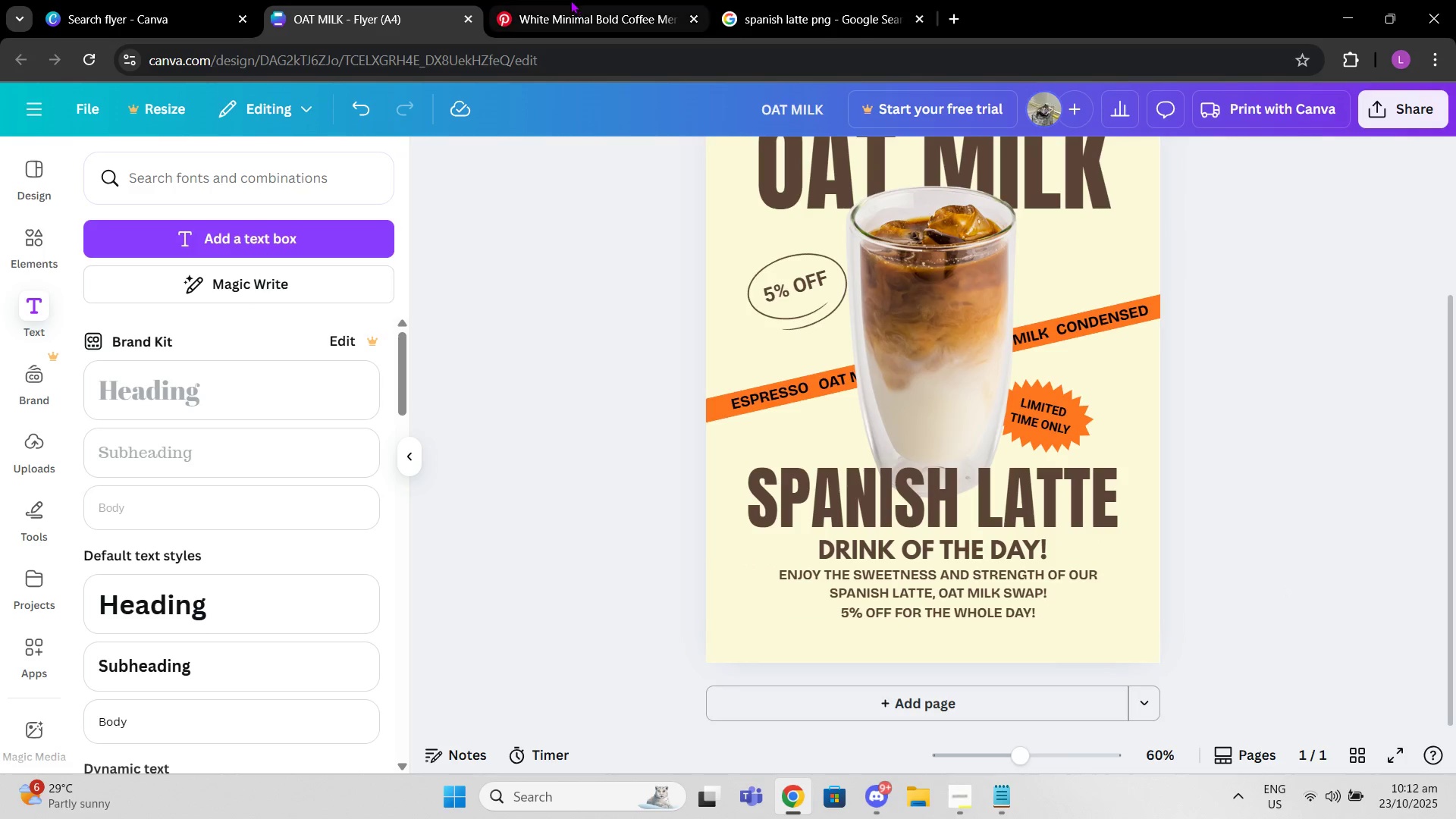 
left_click([570, 0])
 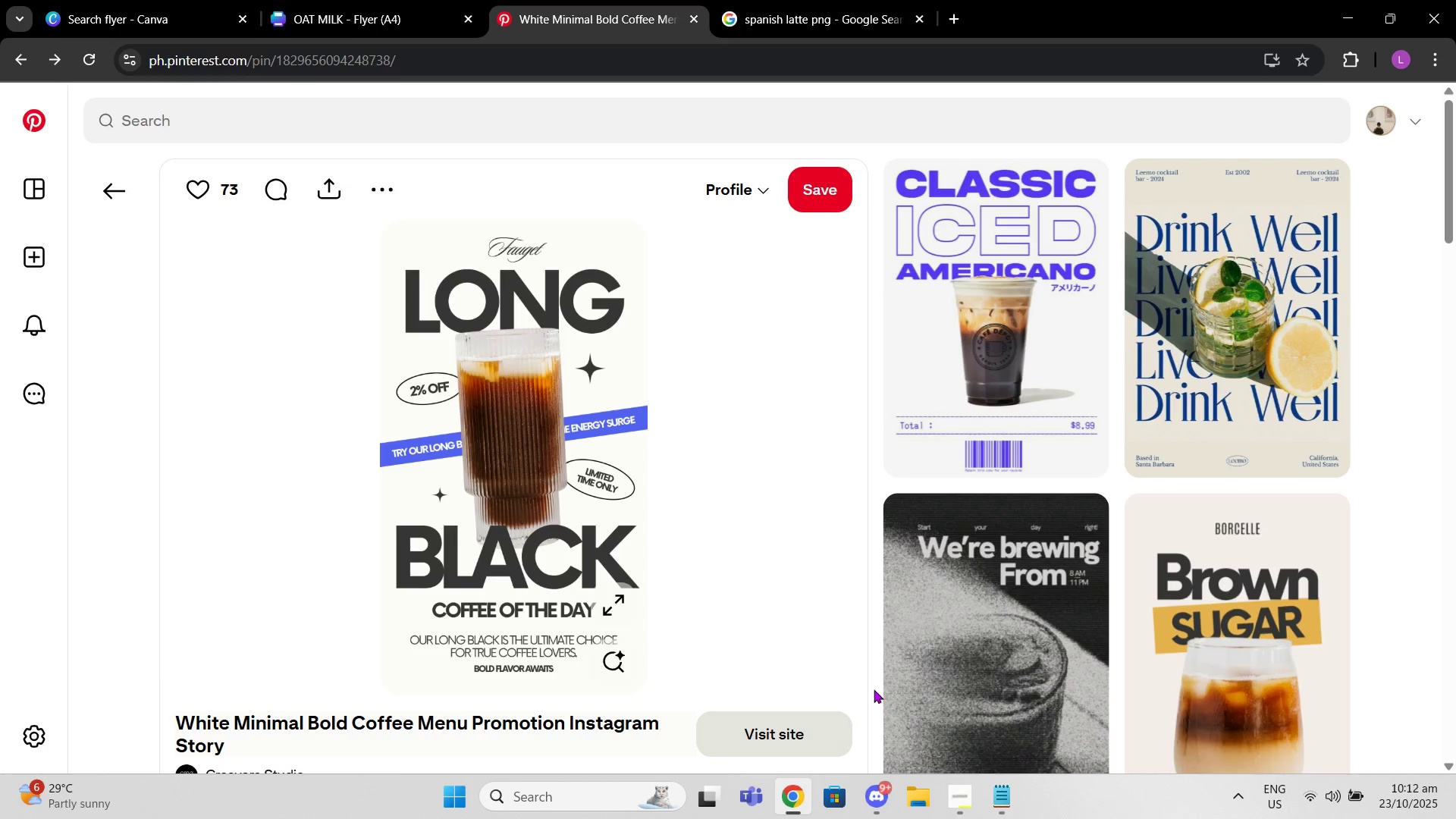 
wait(6.03)
 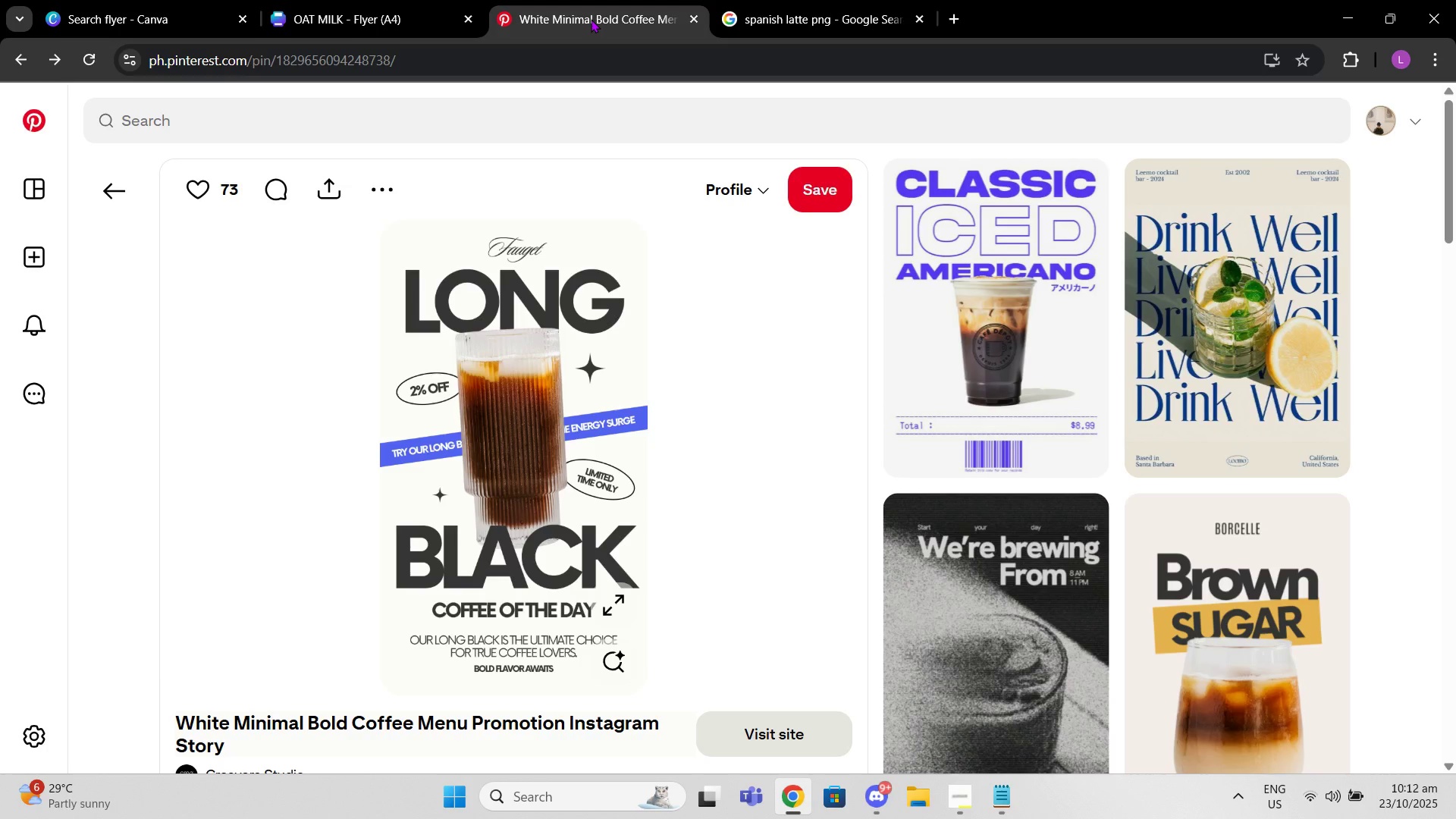 
mouse_move([902, 333])
 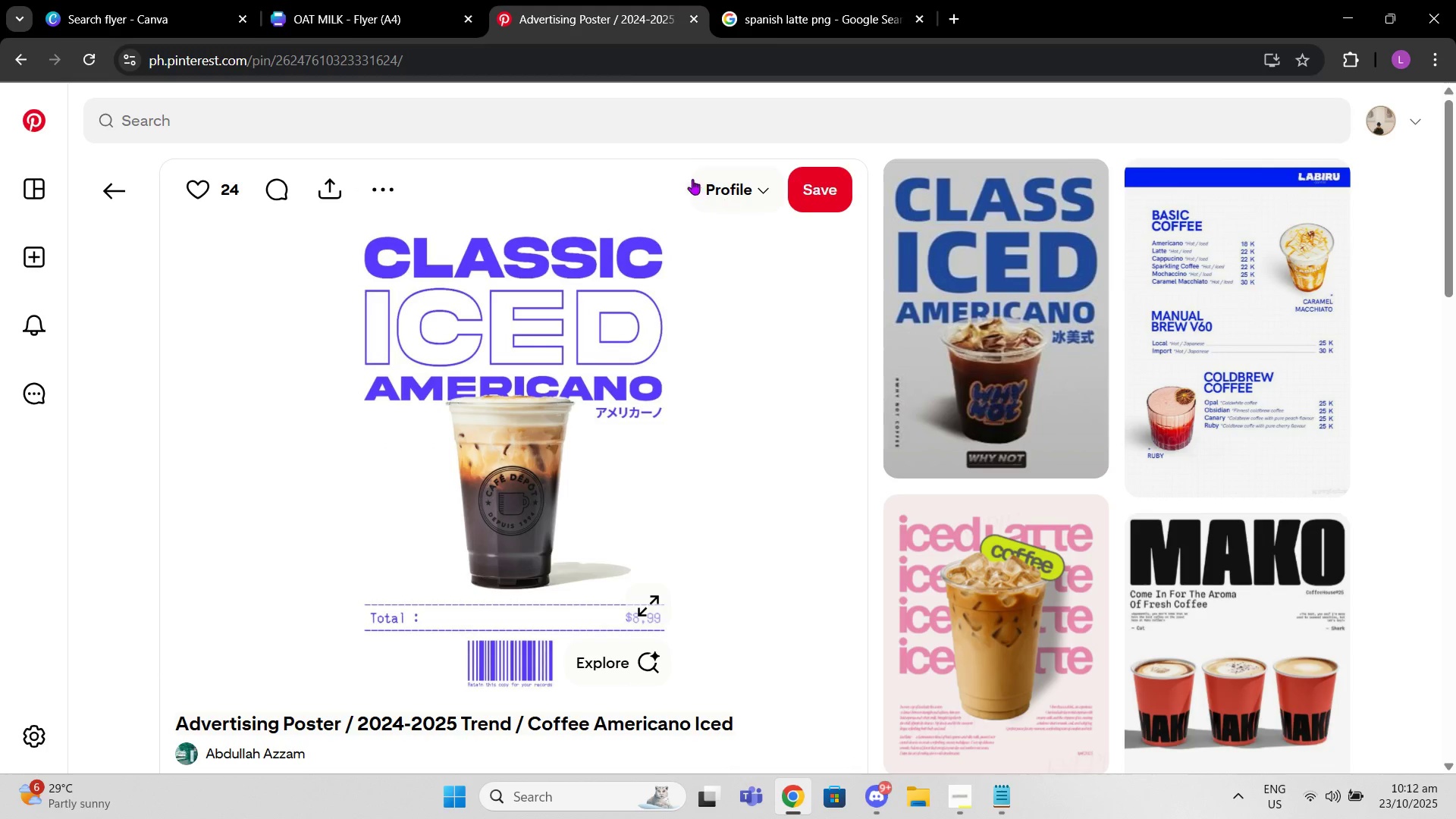 
left_click([538, 0])
 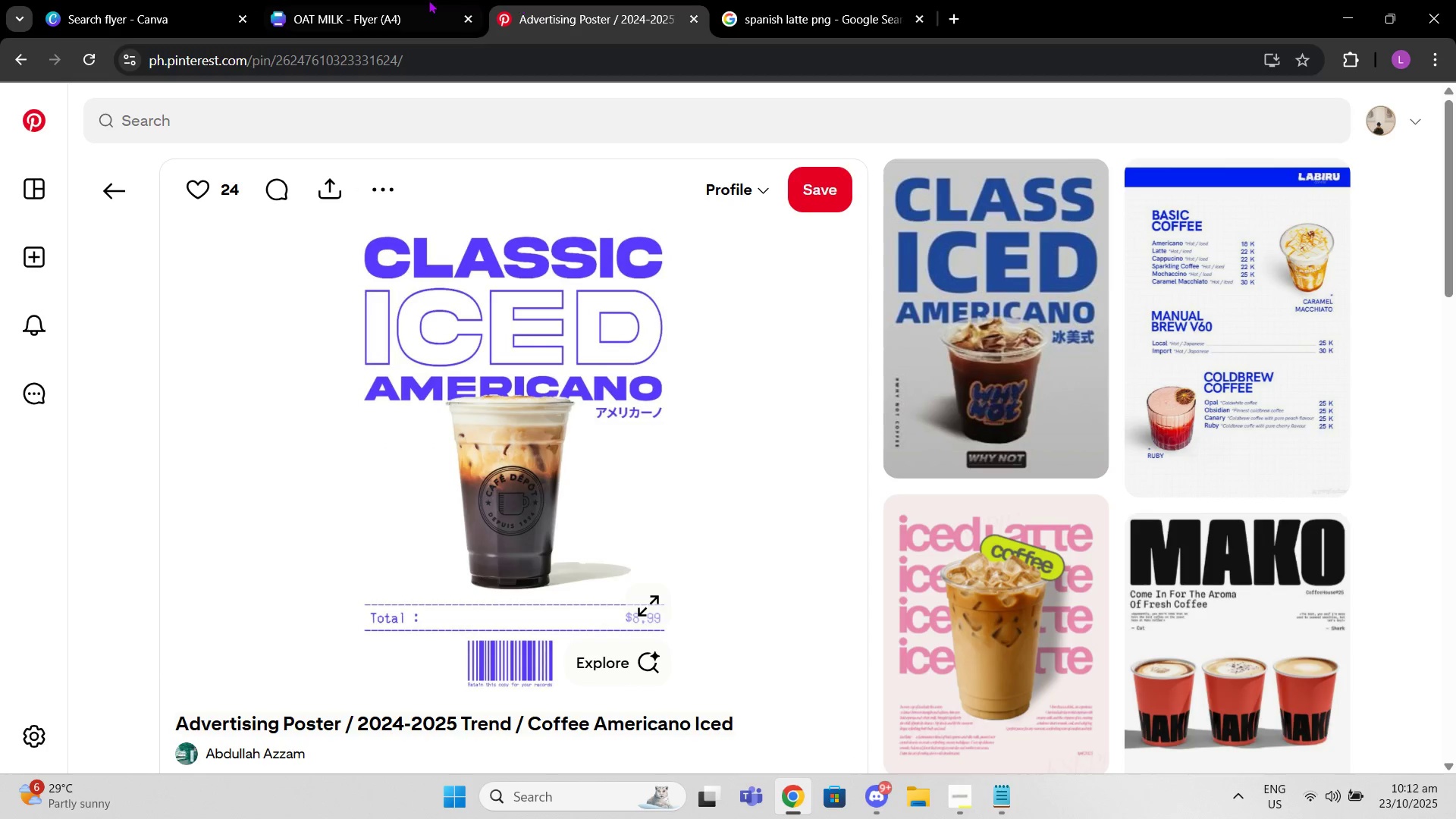 
left_click([428, 0])
 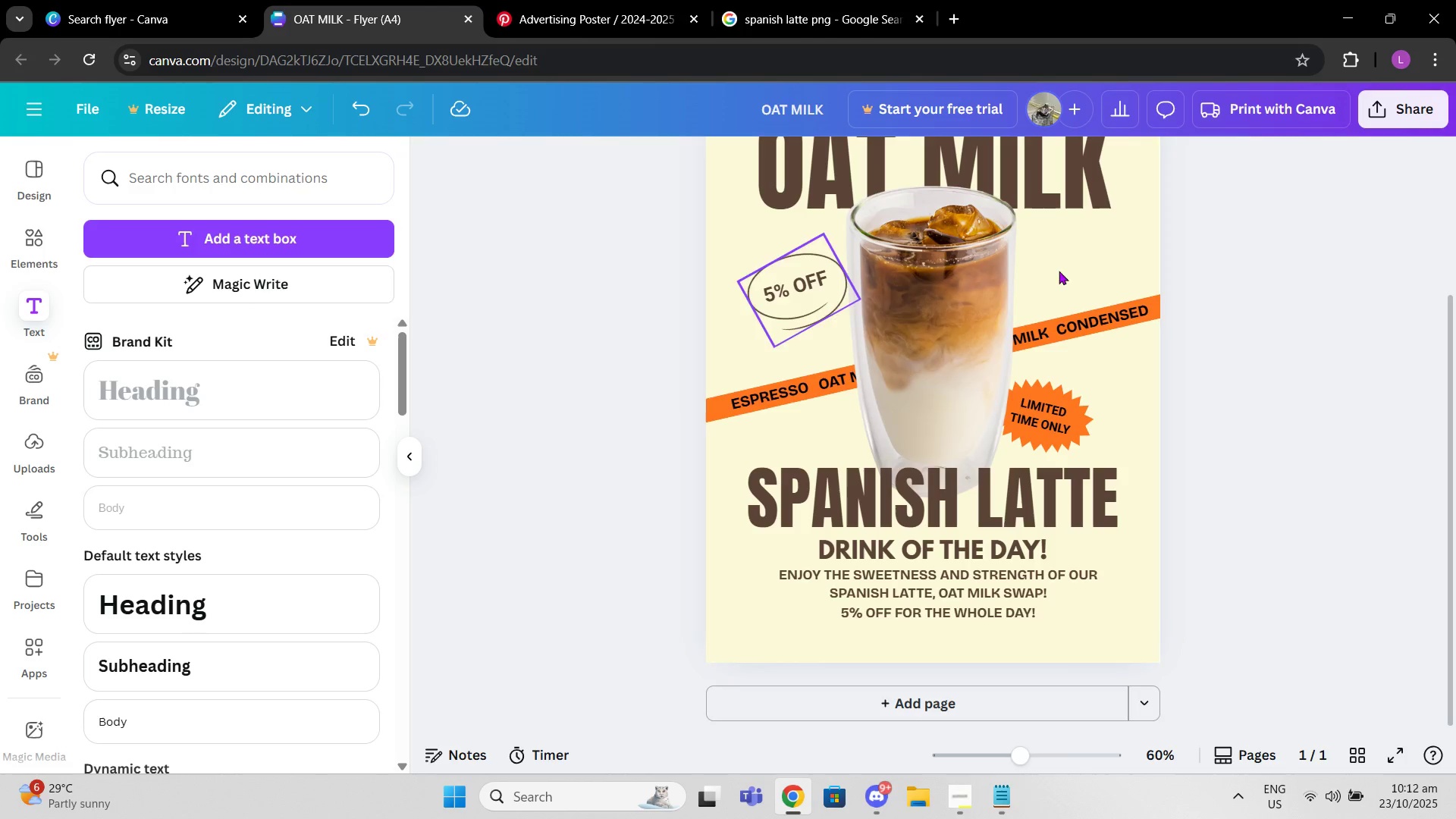 
scroll: coordinate [1285, 378], scroll_direction: up, amount: 2.0
 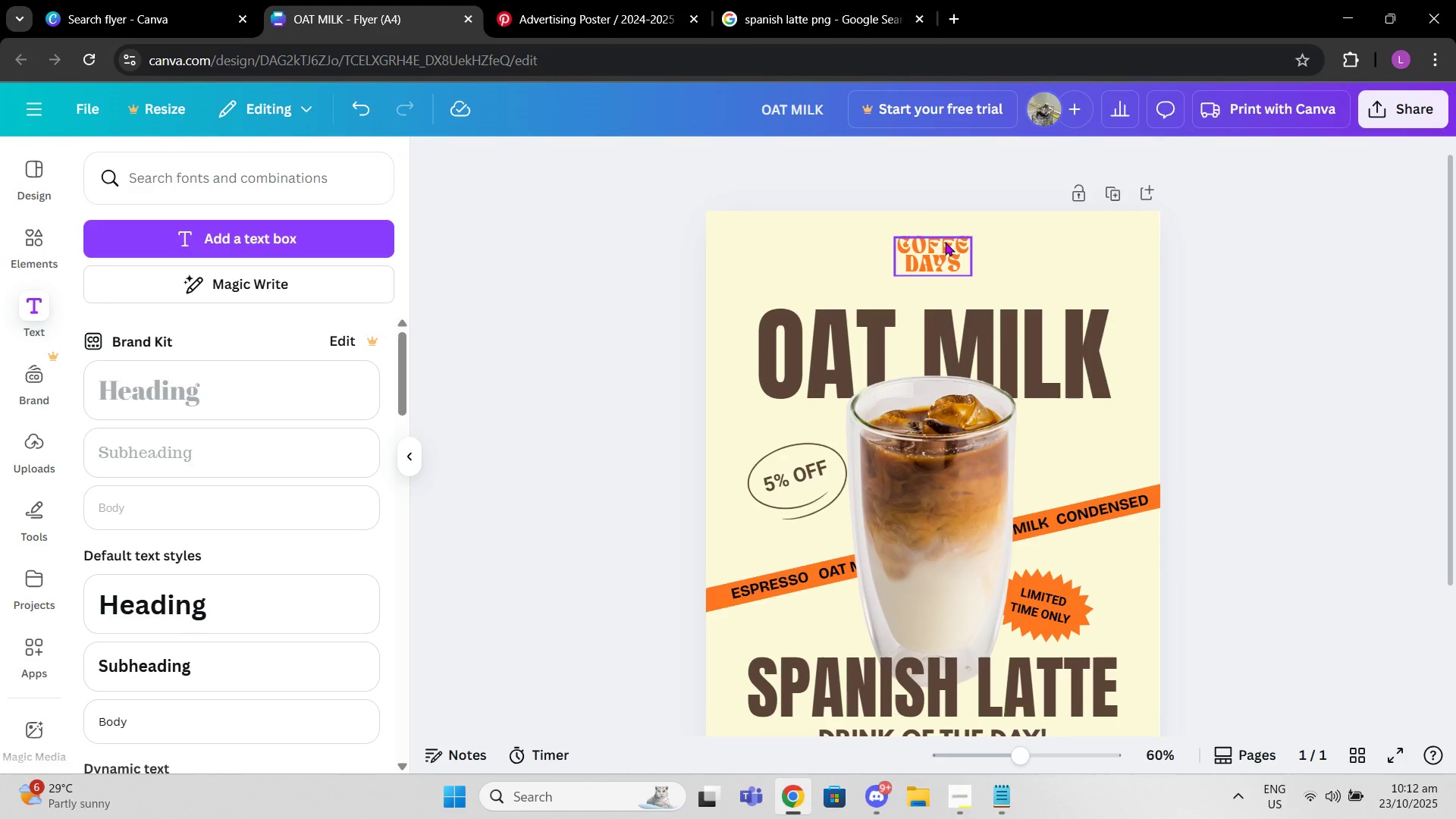 
left_click([945, 242])
 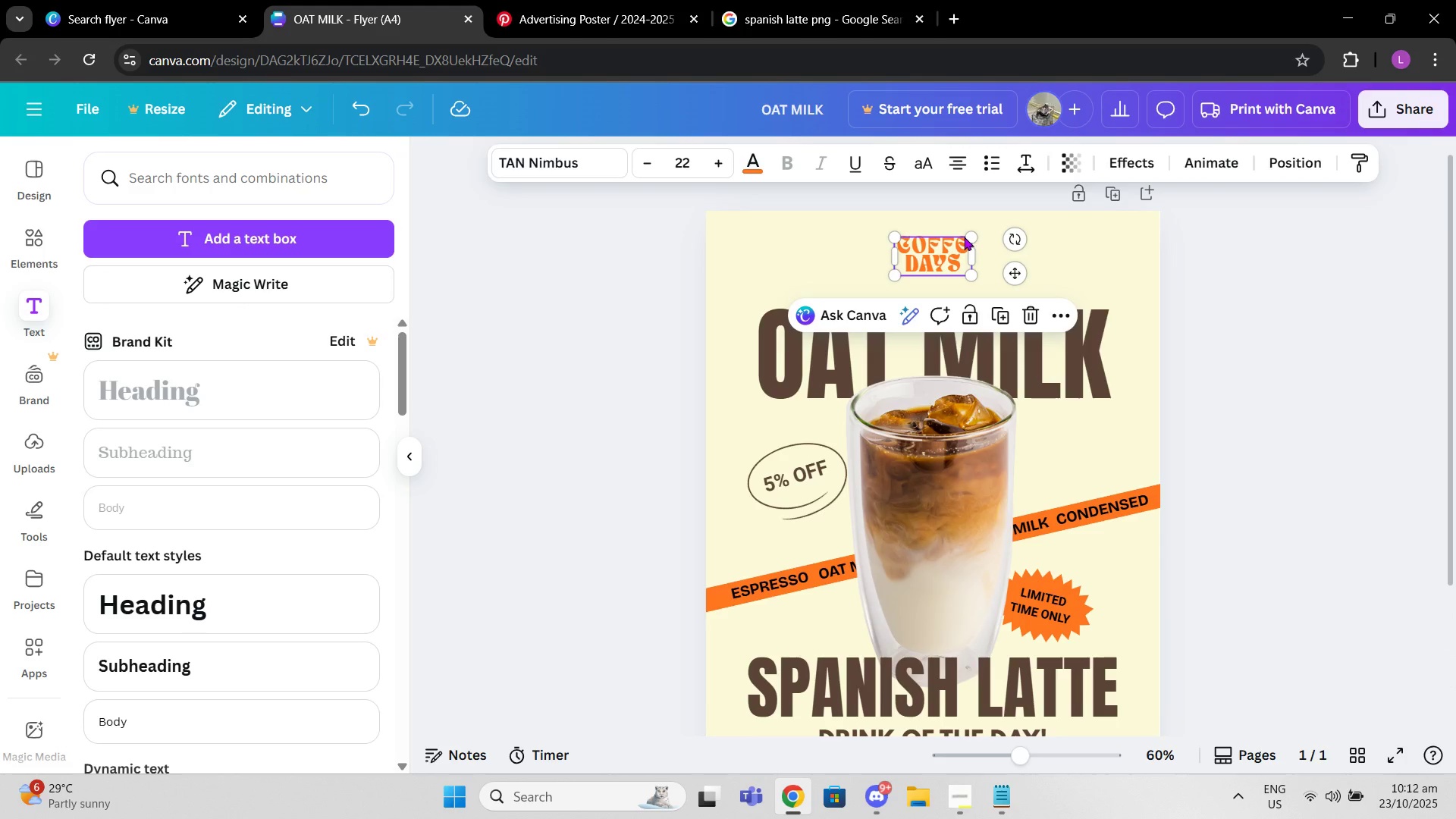 
key(Control+C)
 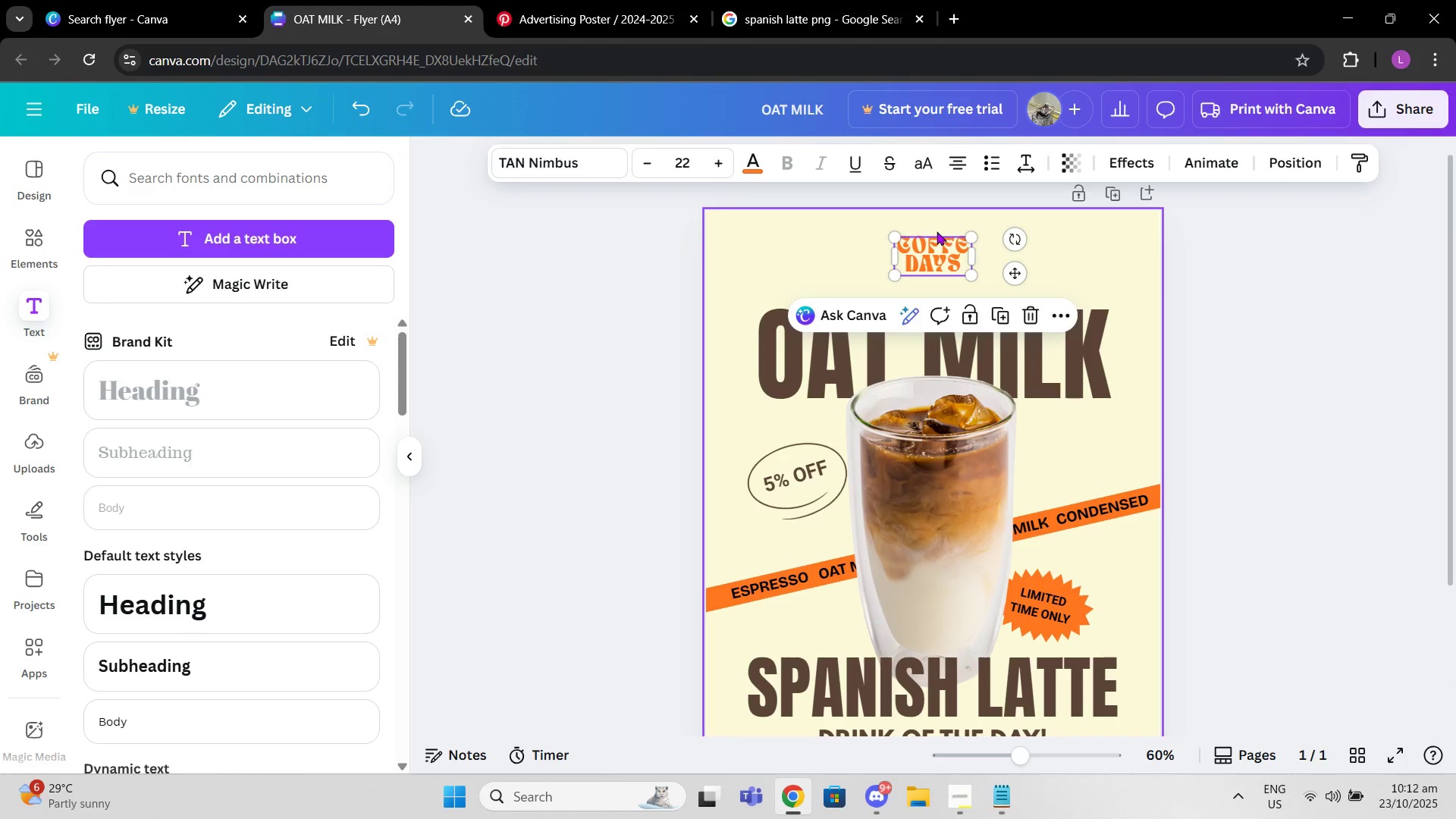 
key(Control+ControlLeft)
 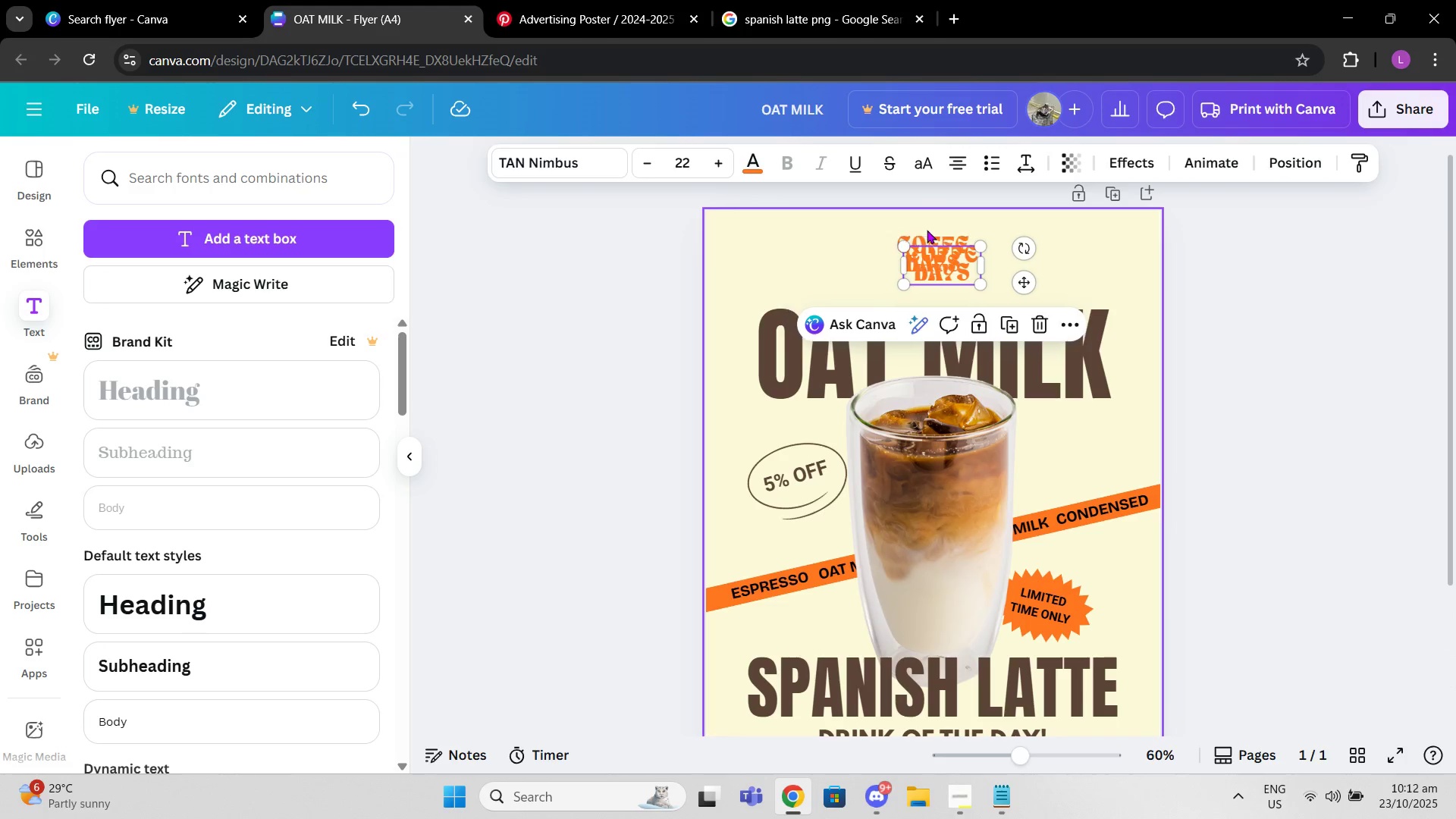 
key(Control+V)
 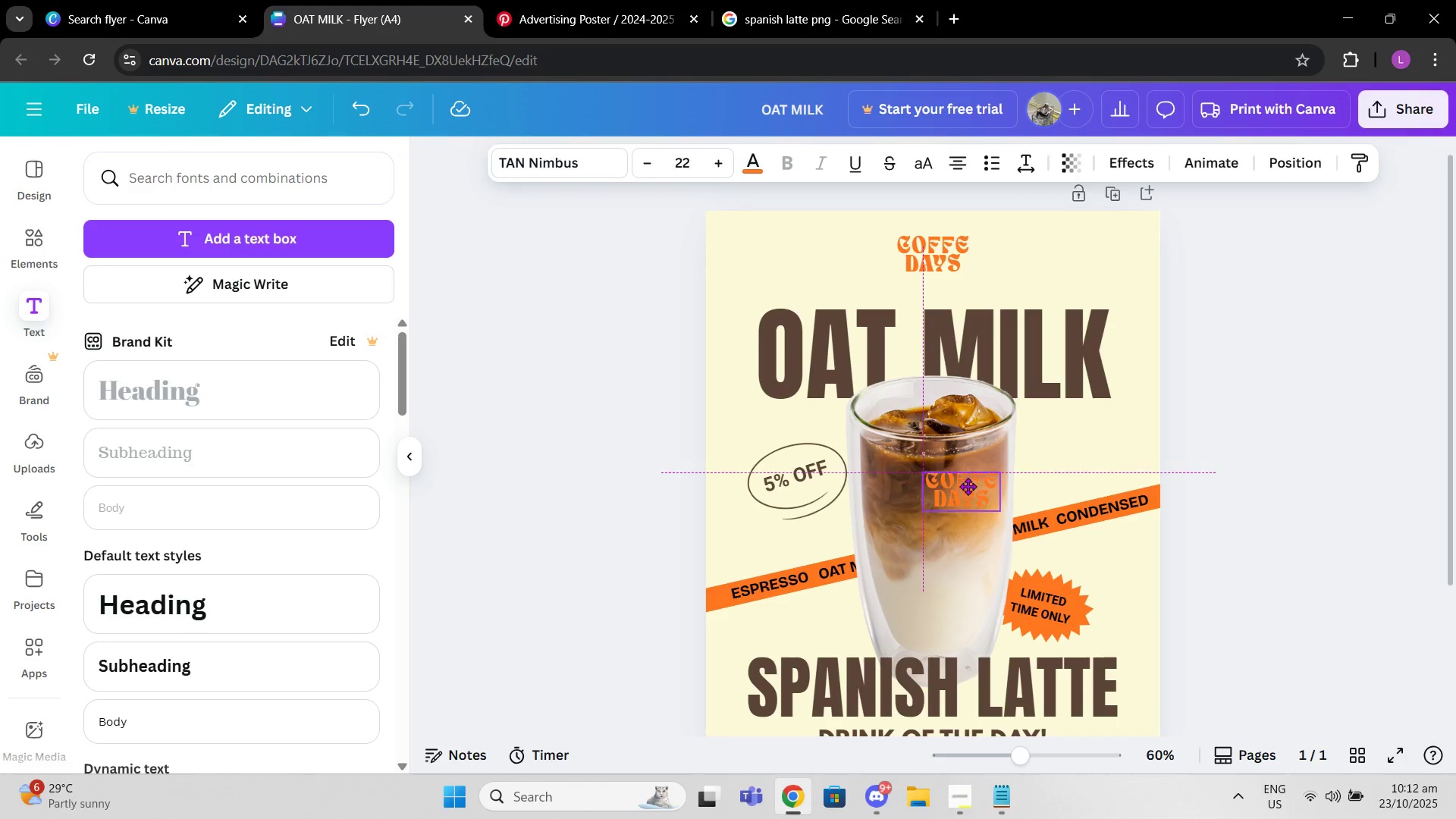 
mouse_move([966, 531])
 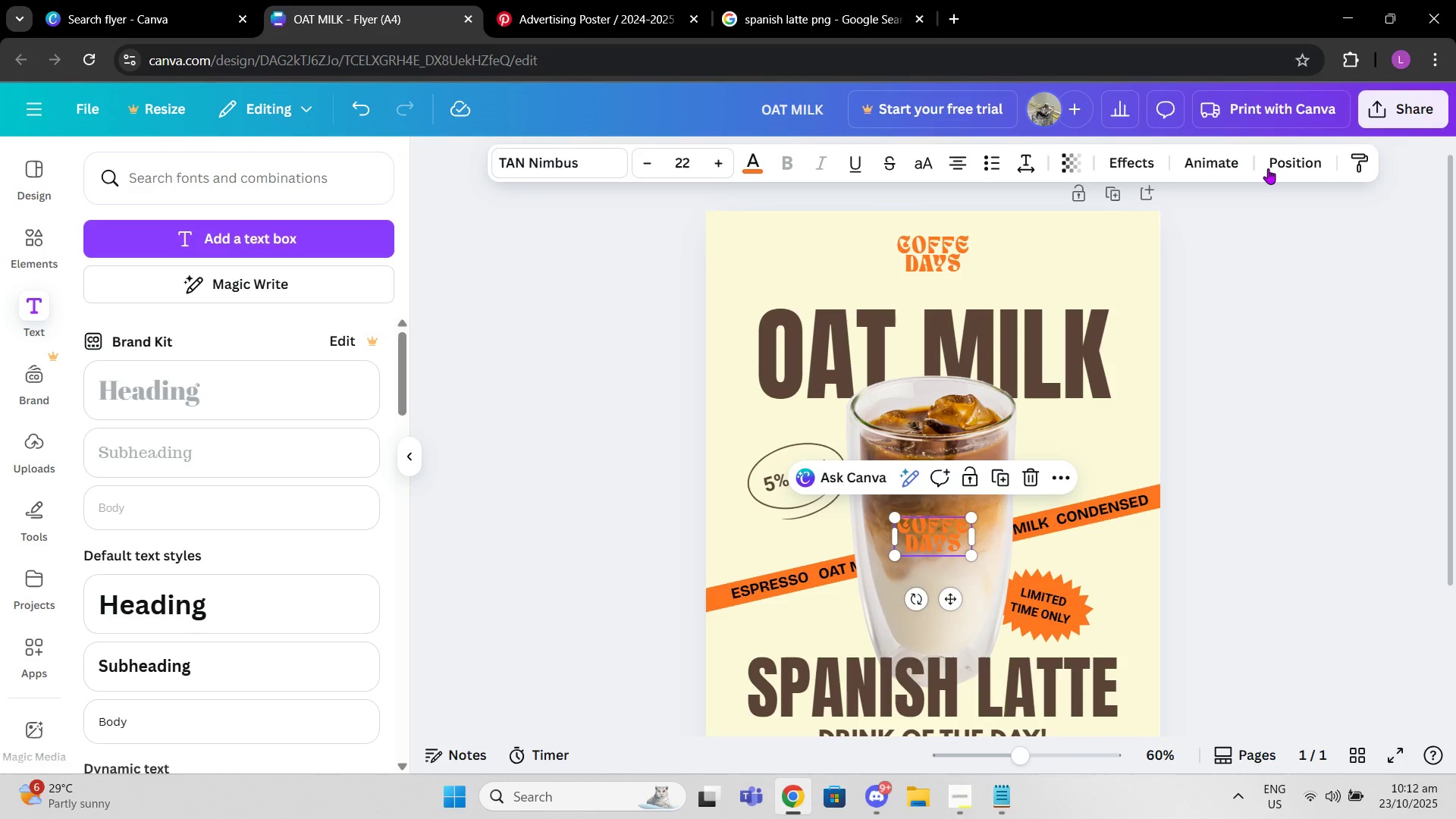 
left_click([1268, 168])
 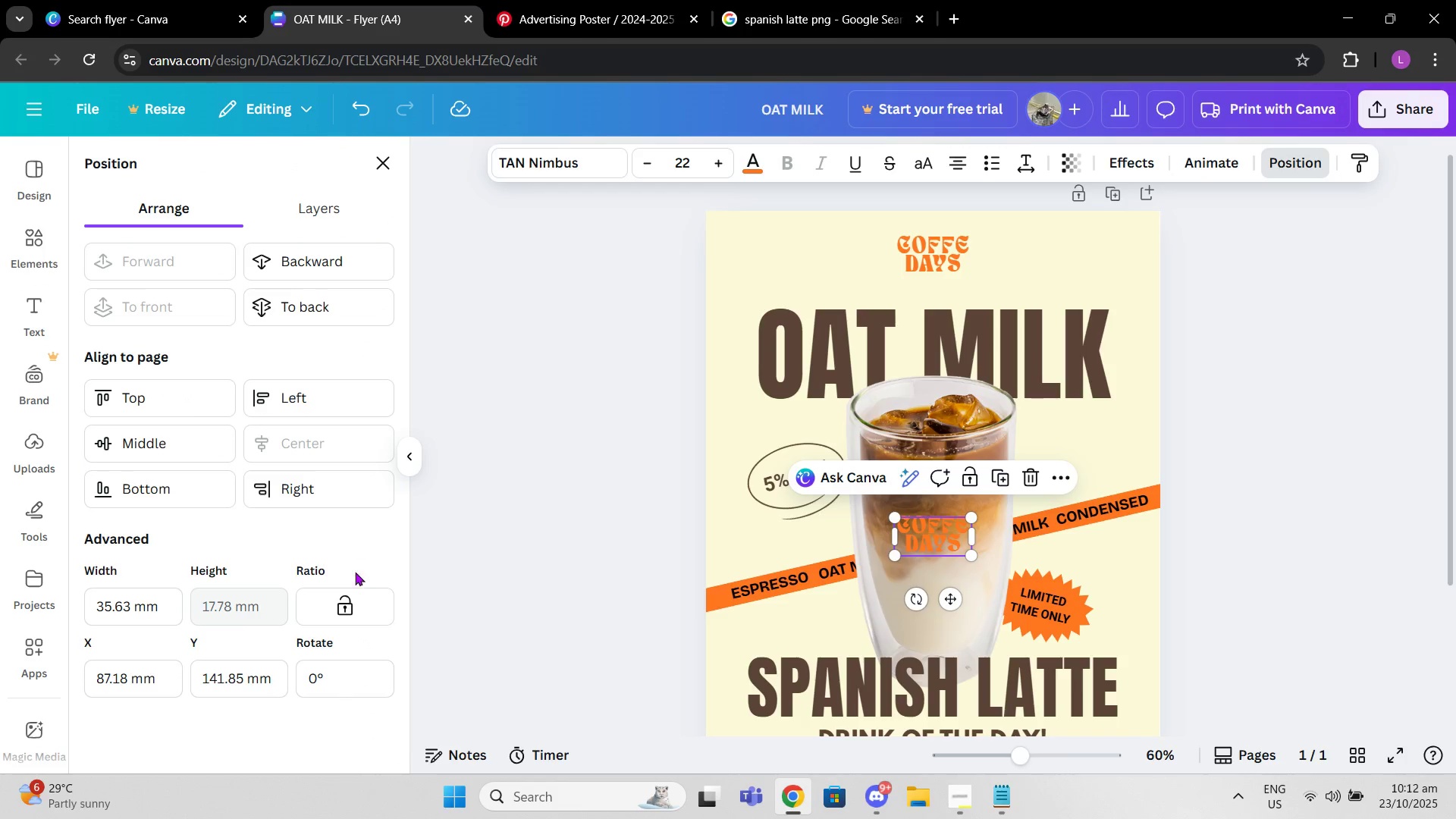 
scroll: coordinate [265, 644], scroll_direction: down, amount: 11.0
 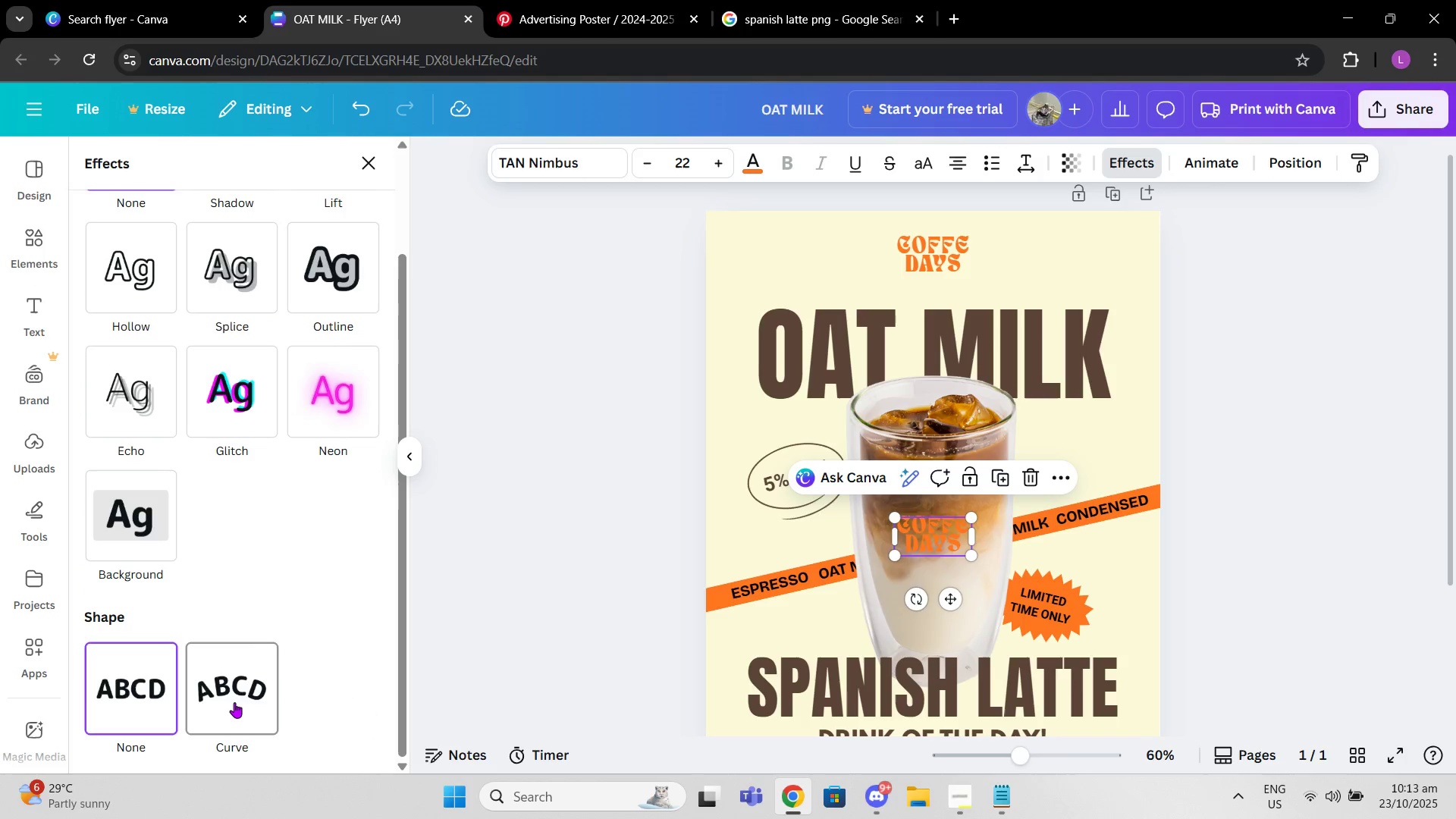 
left_click([234, 702])
 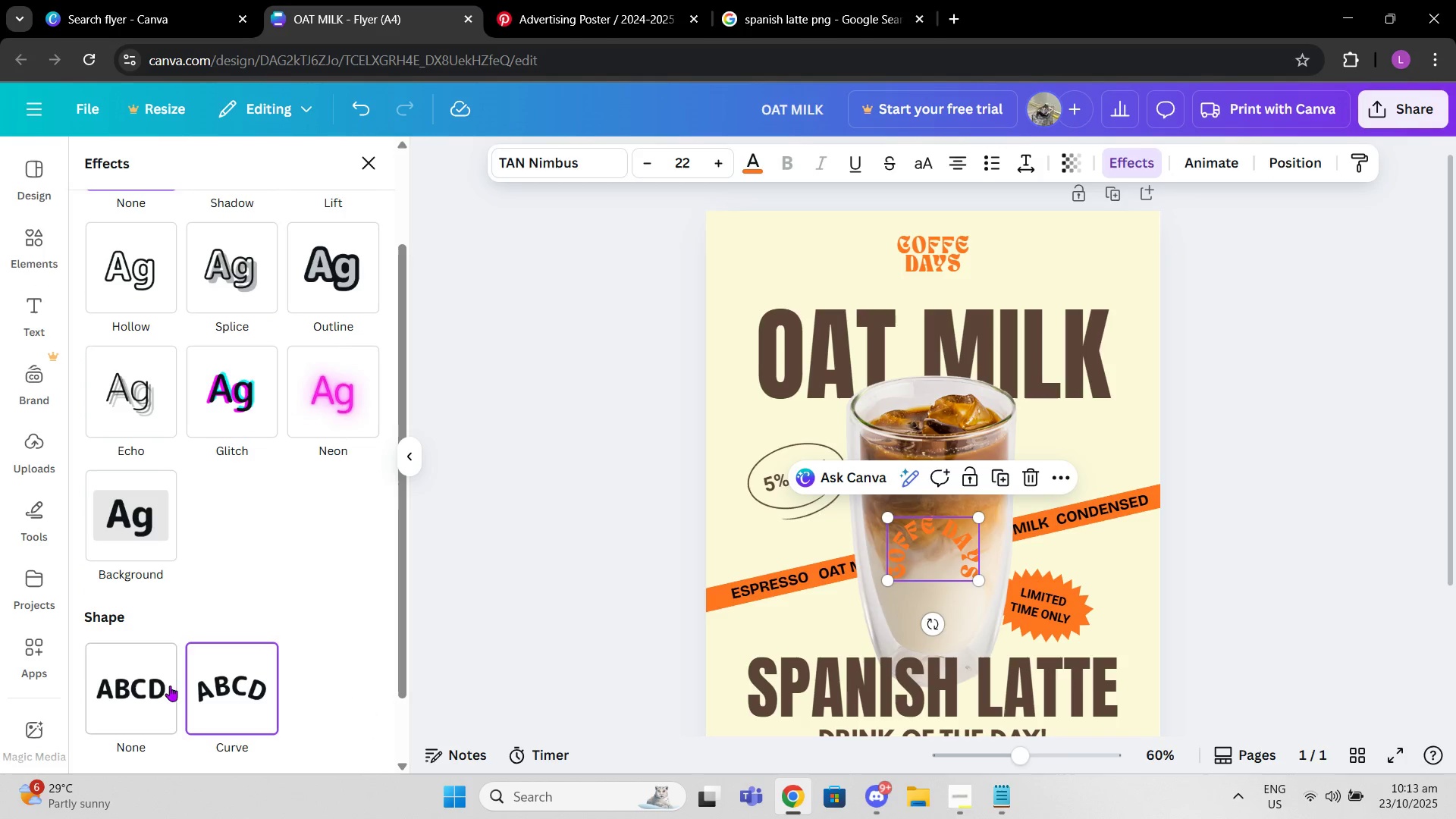 
scroll: coordinate [266, 626], scroll_direction: down, amount: 3.0
 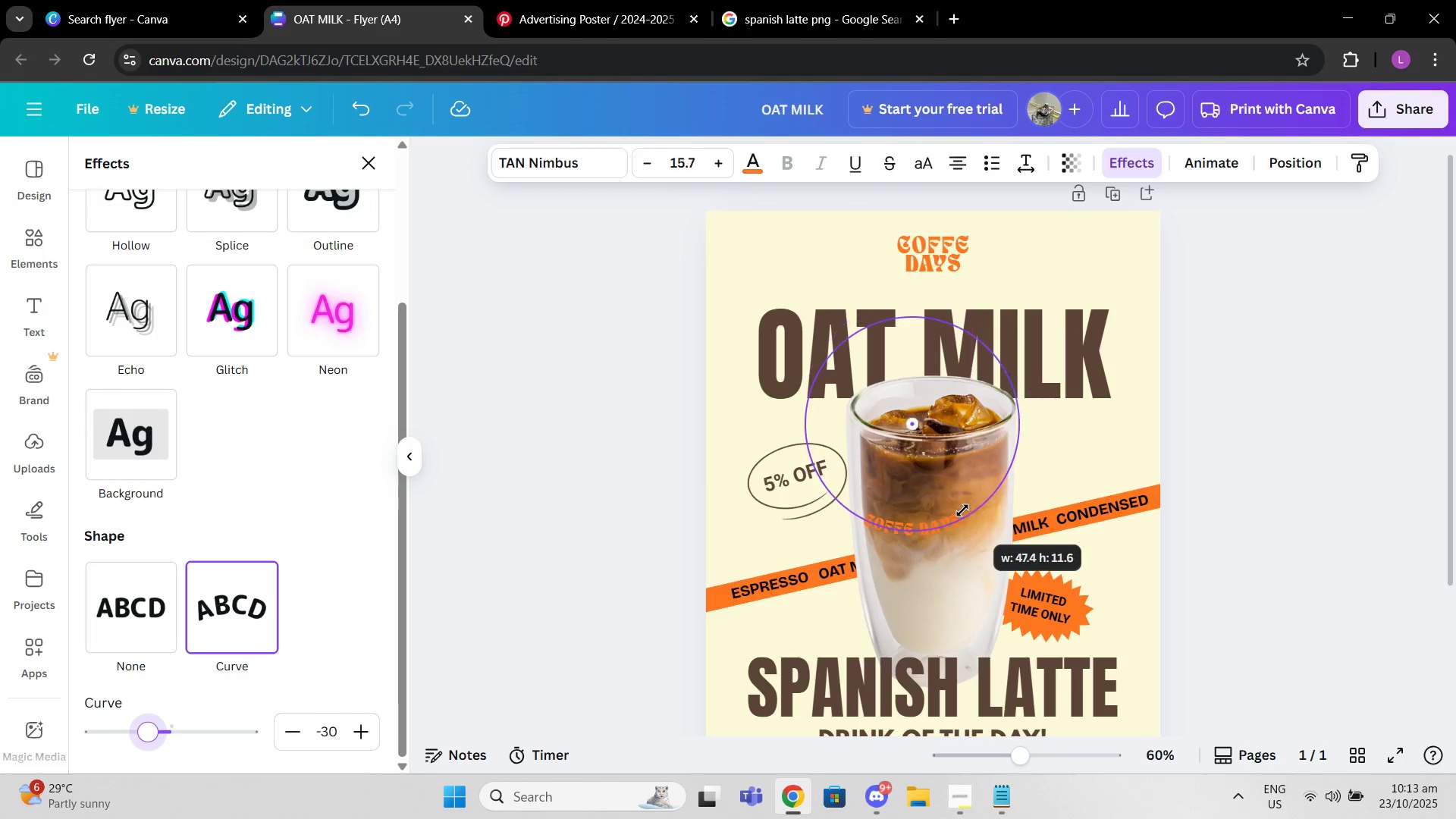 
wait(7.76)
 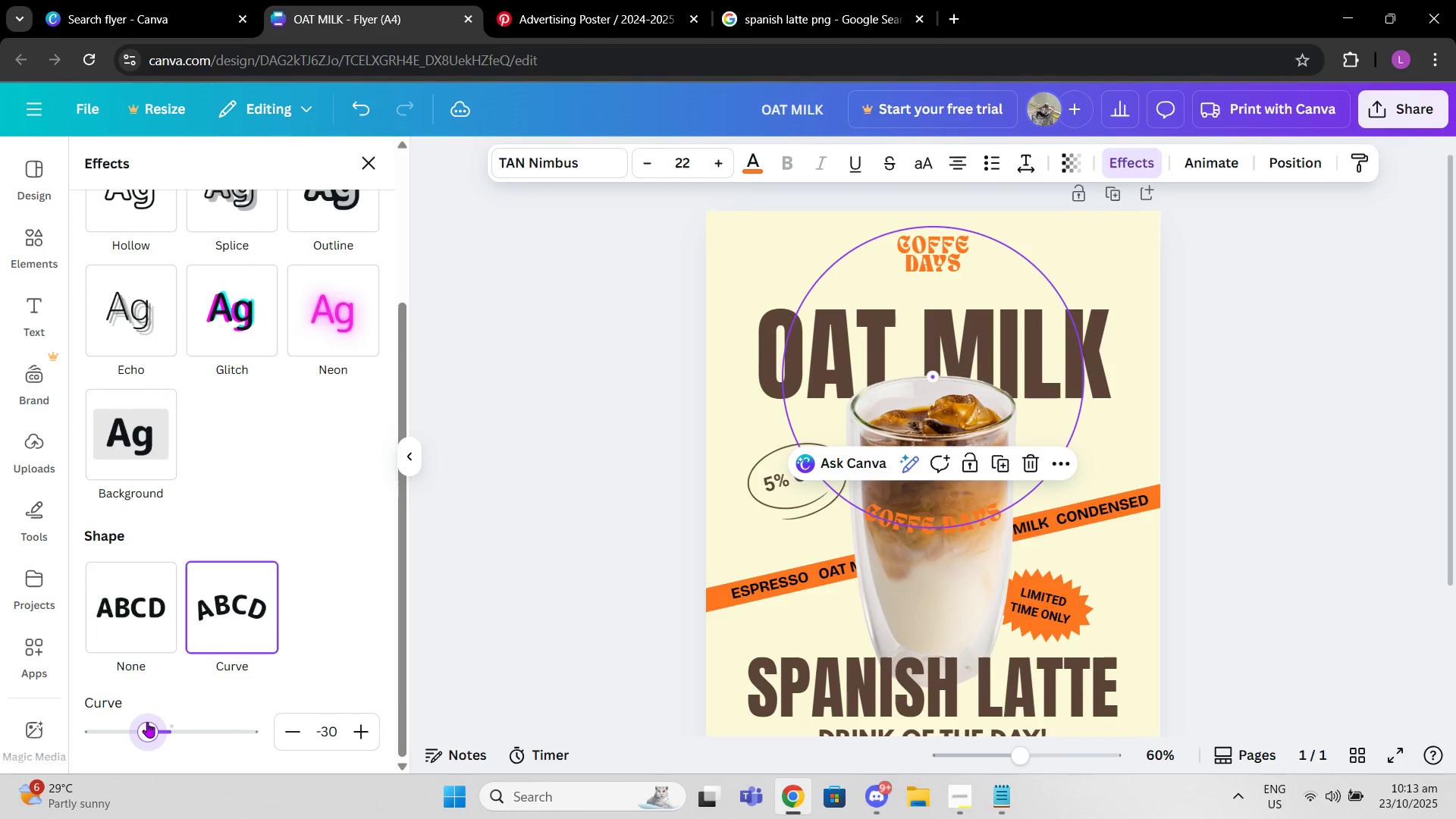 
key(Control+Z)
 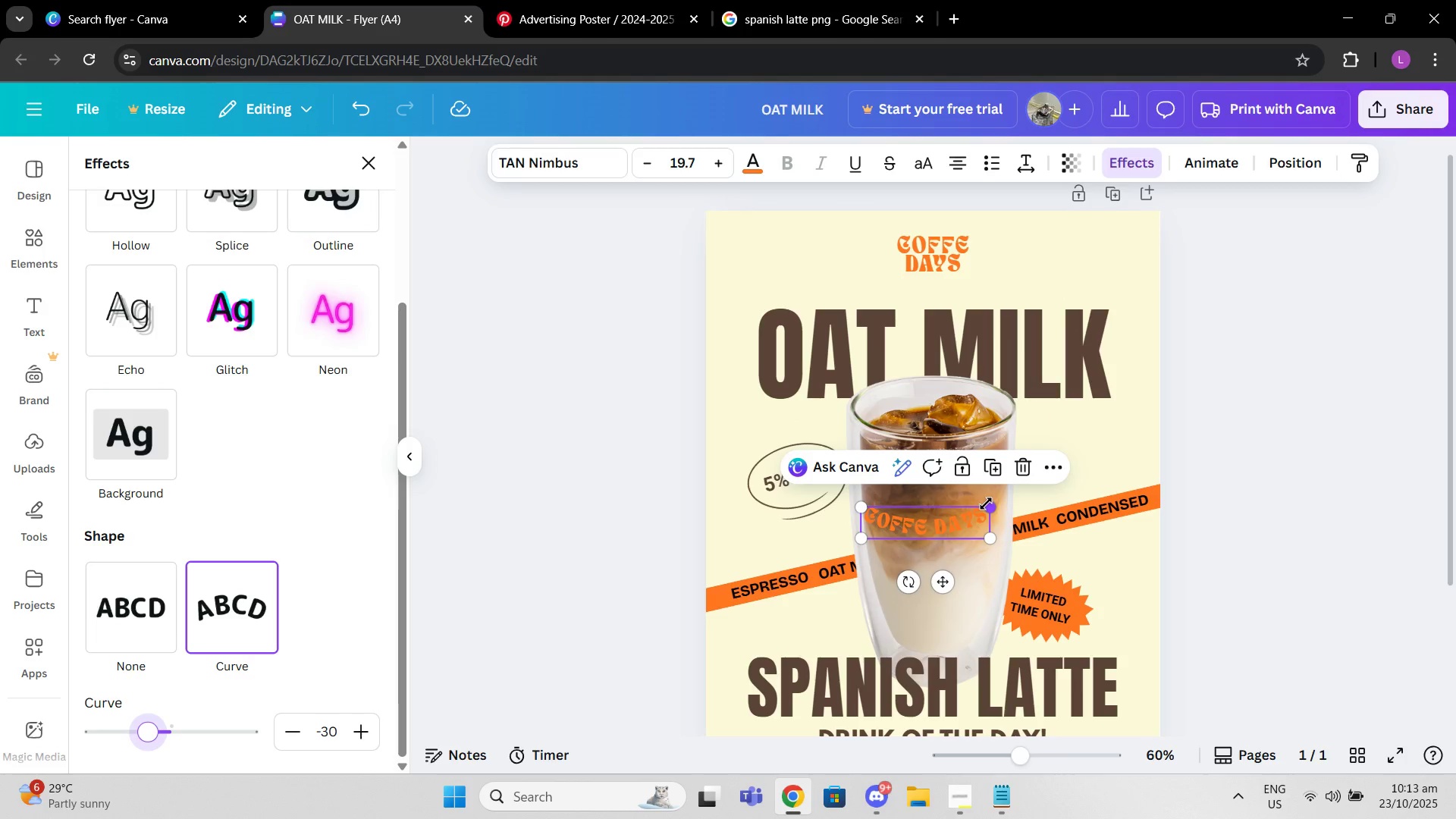 
key(Control+Z)
 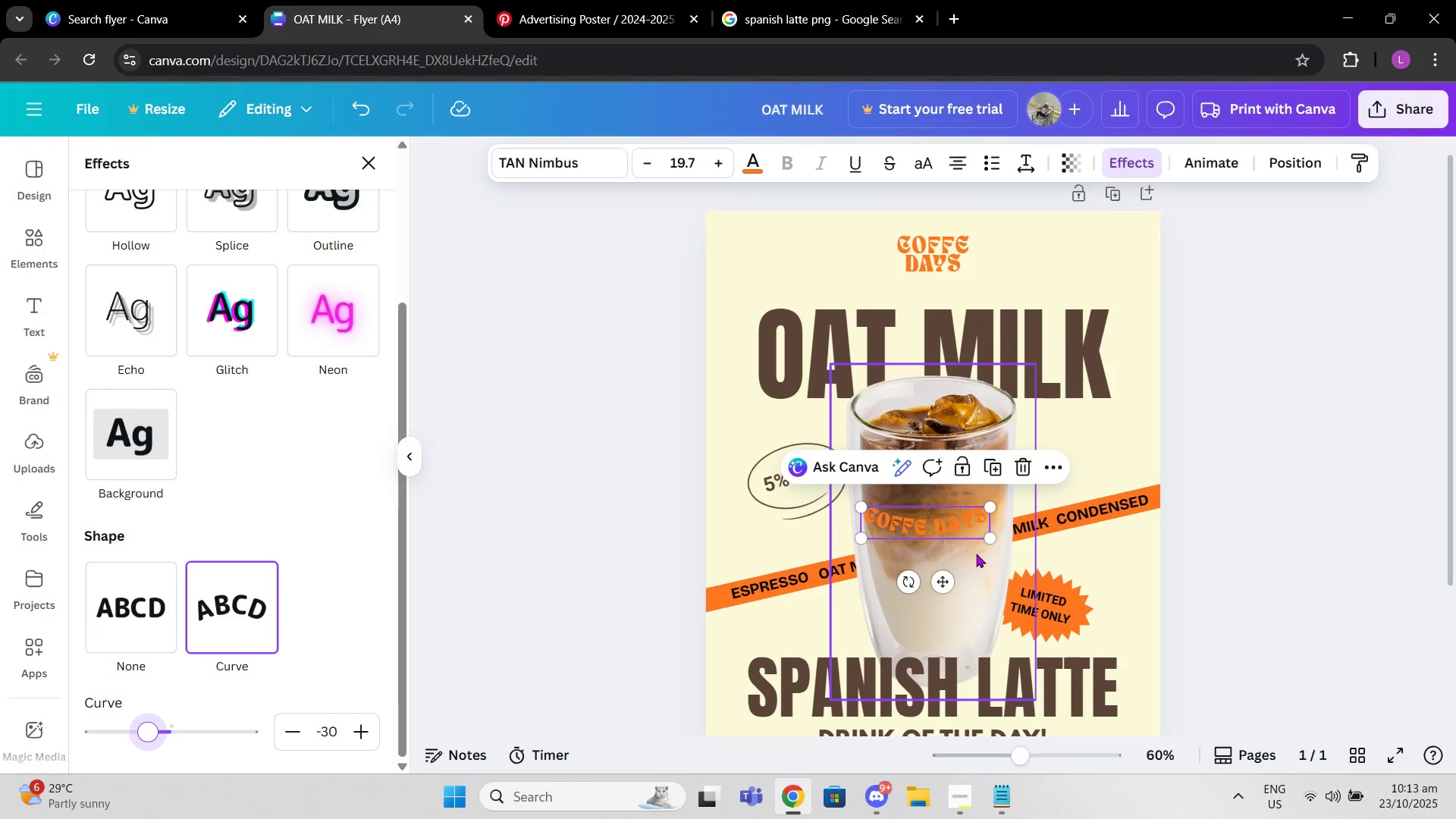 
key(Control+Z)
 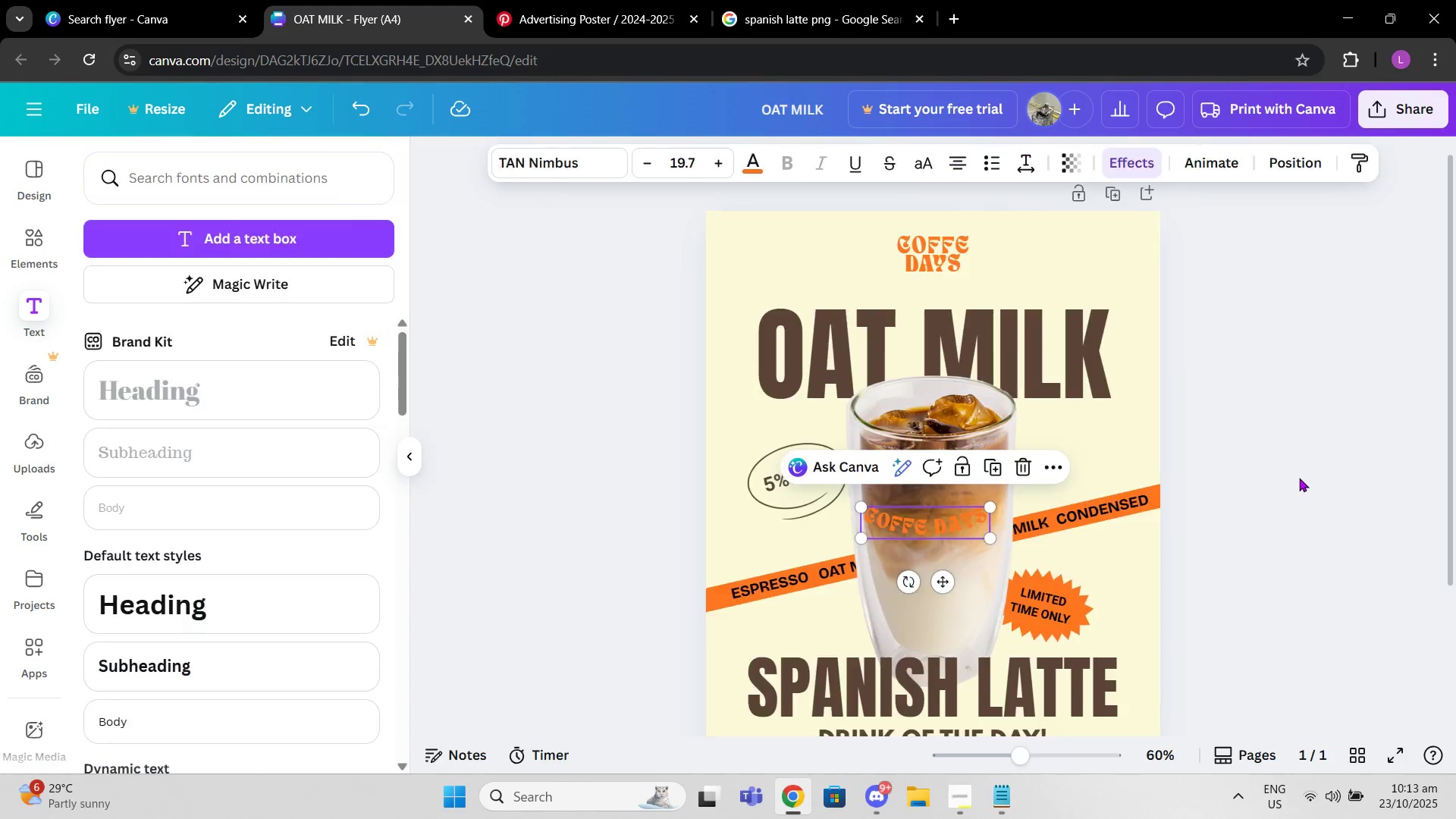 
key(Control+Z)
 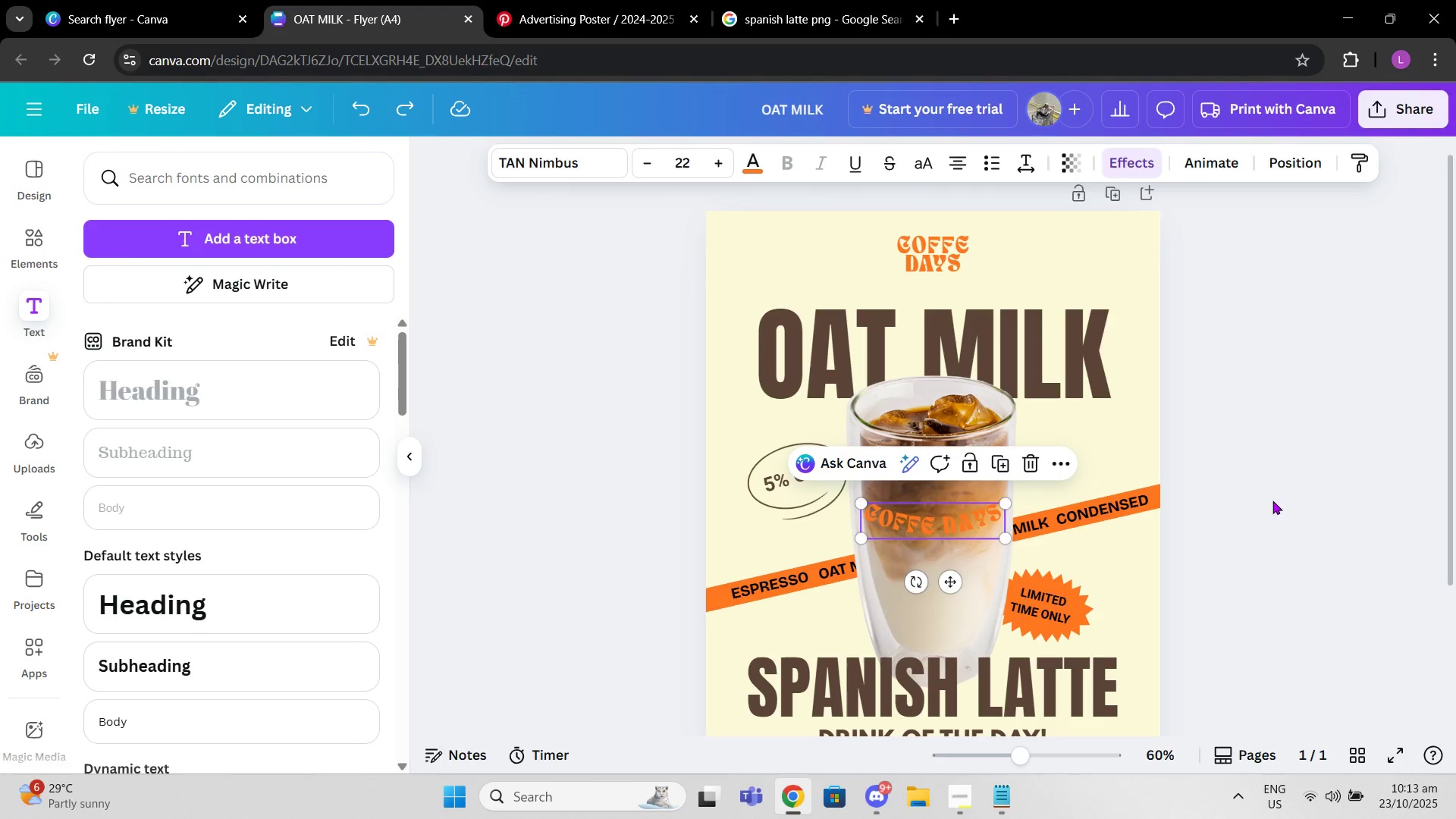 
key(Control+Z)
 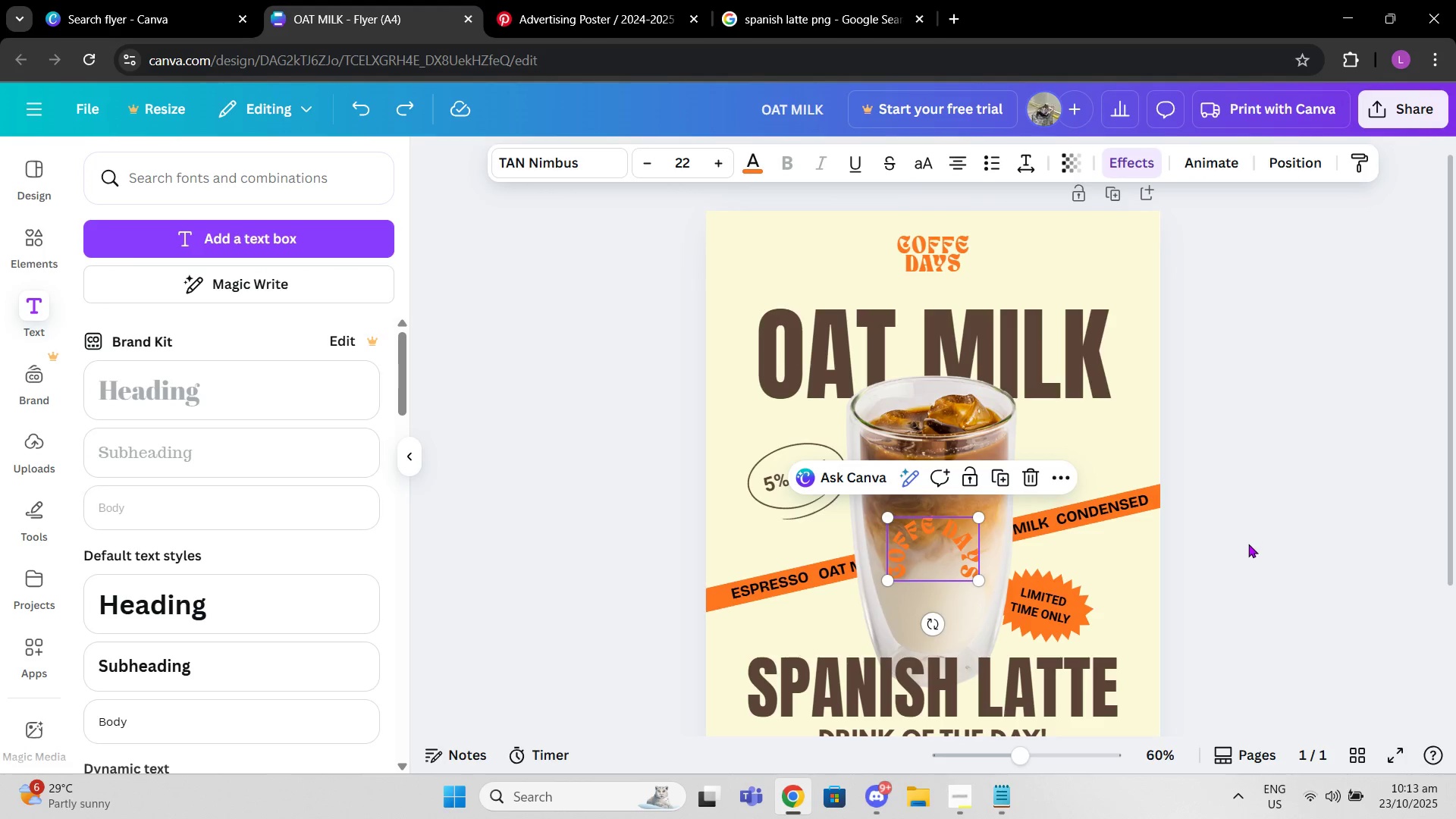 
key(Control+Z)
 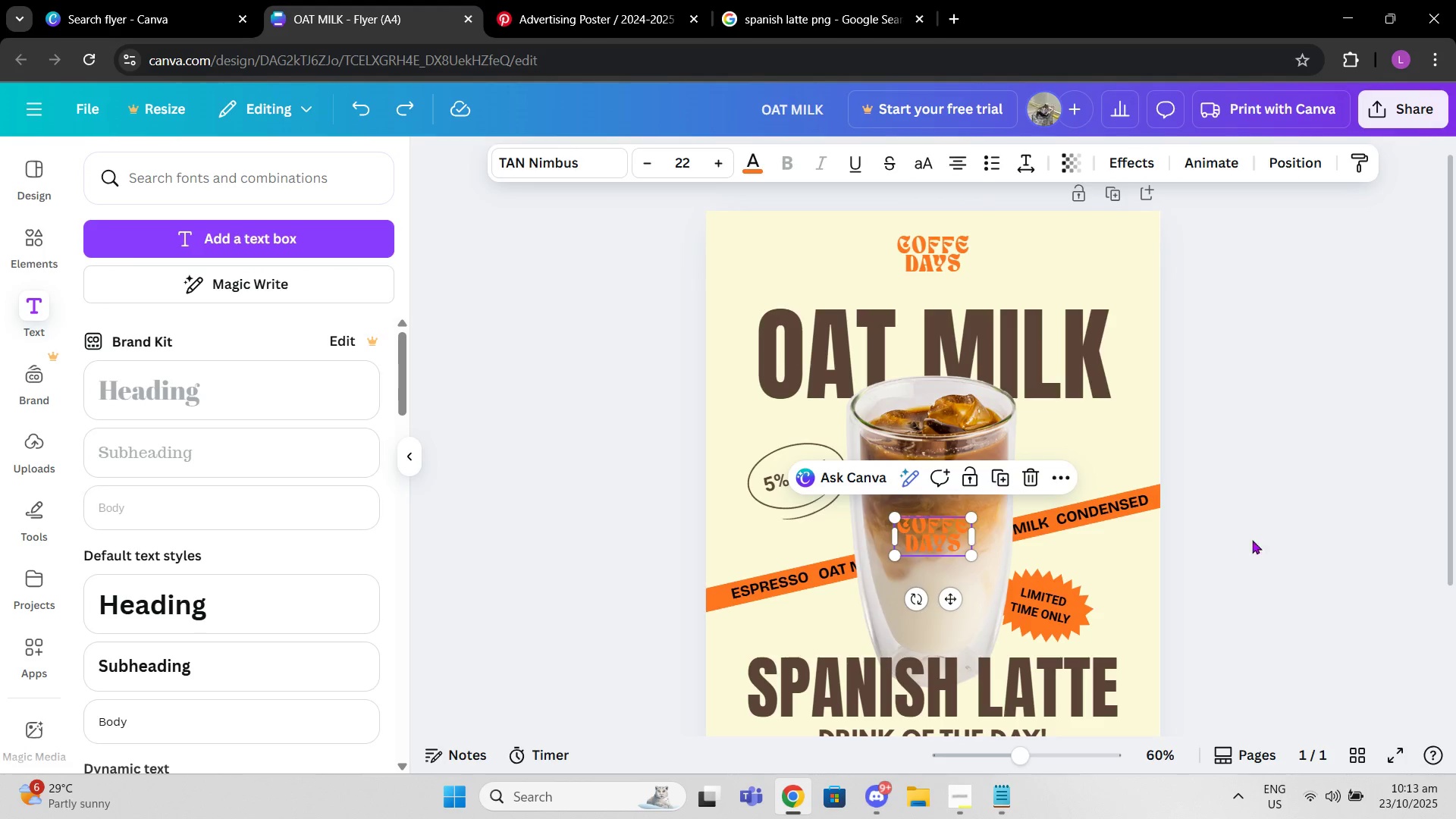 
left_click([1313, 508])
 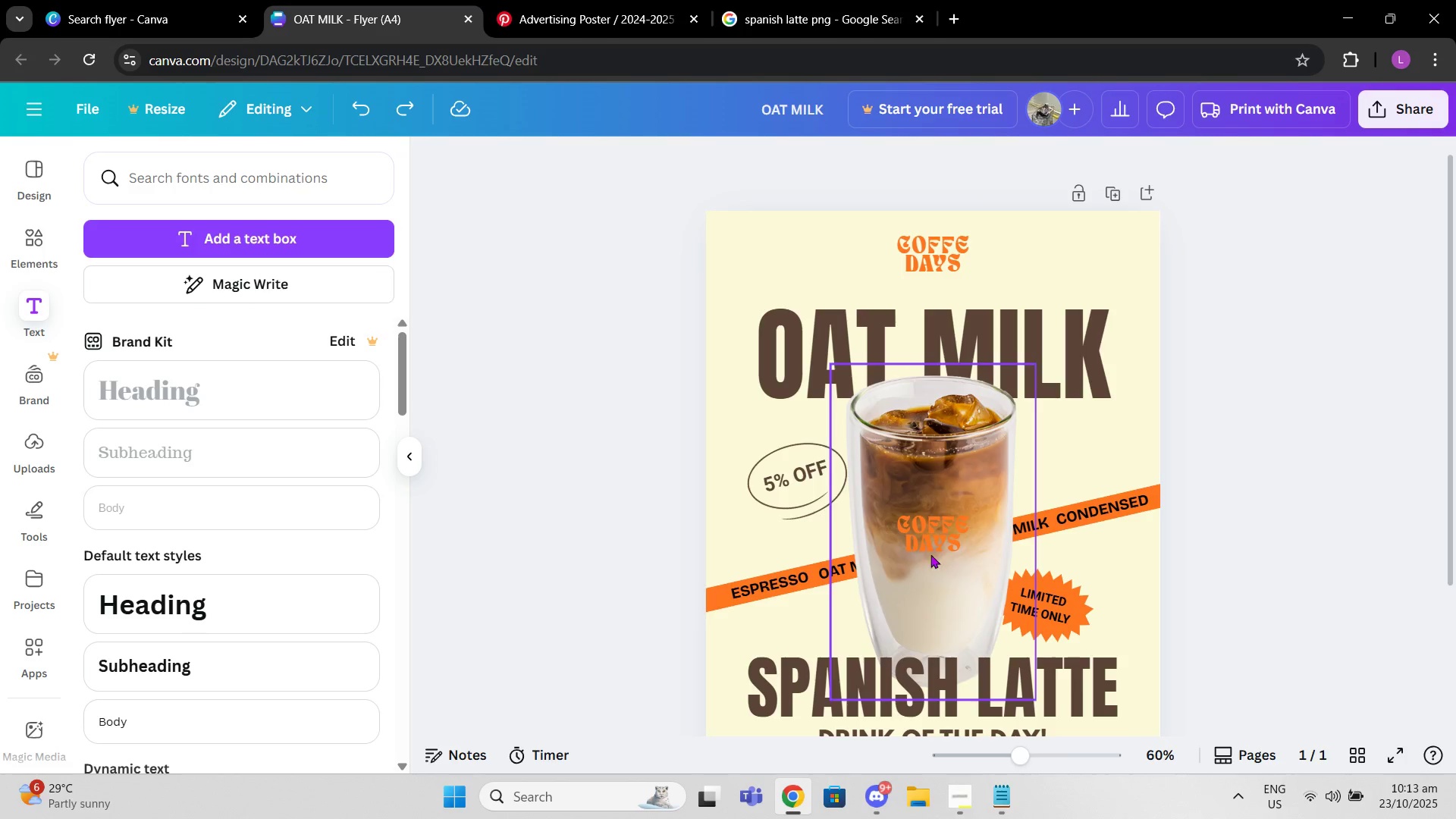 
left_click([927, 543])
 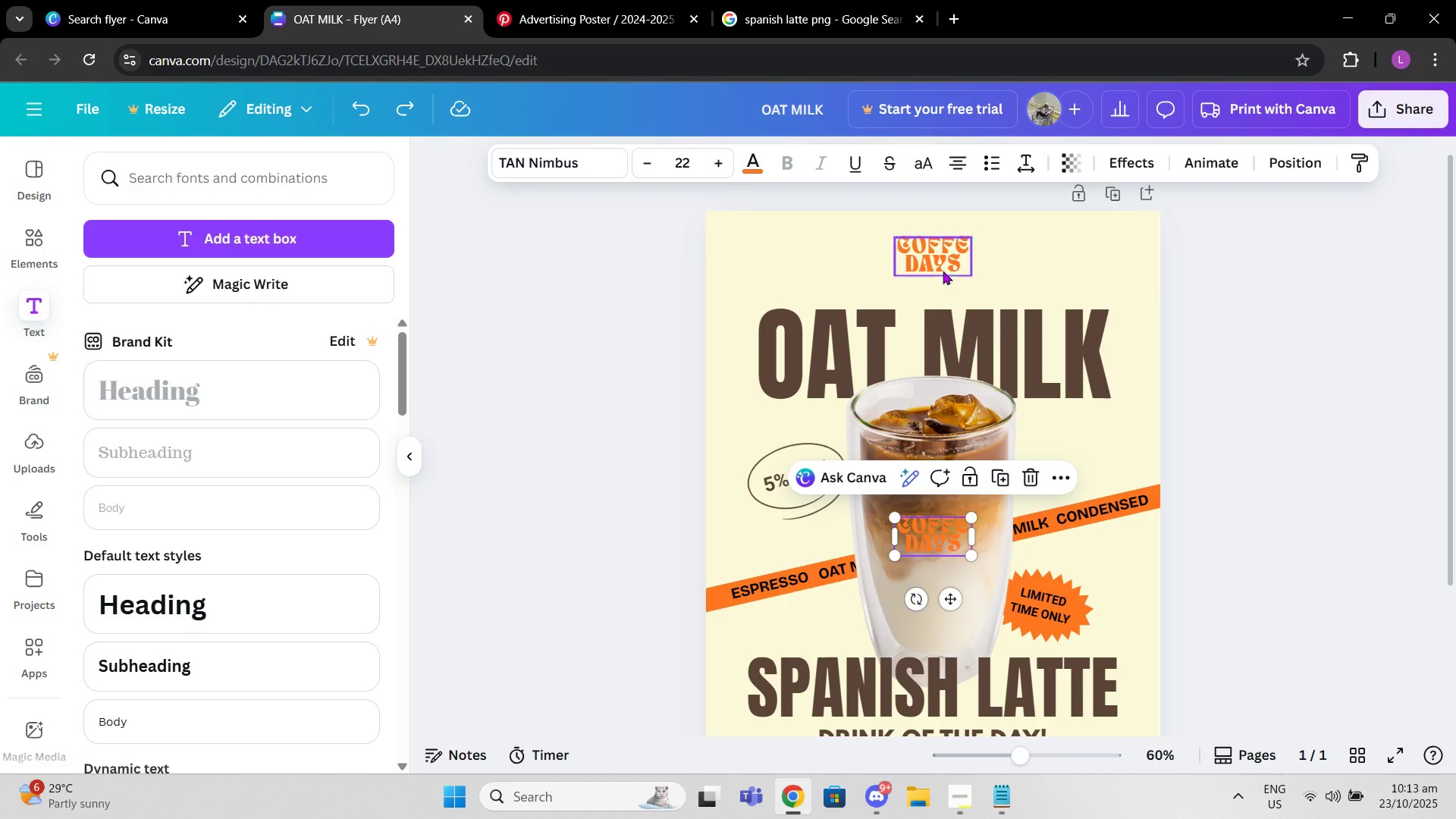 
left_click([943, 248])
 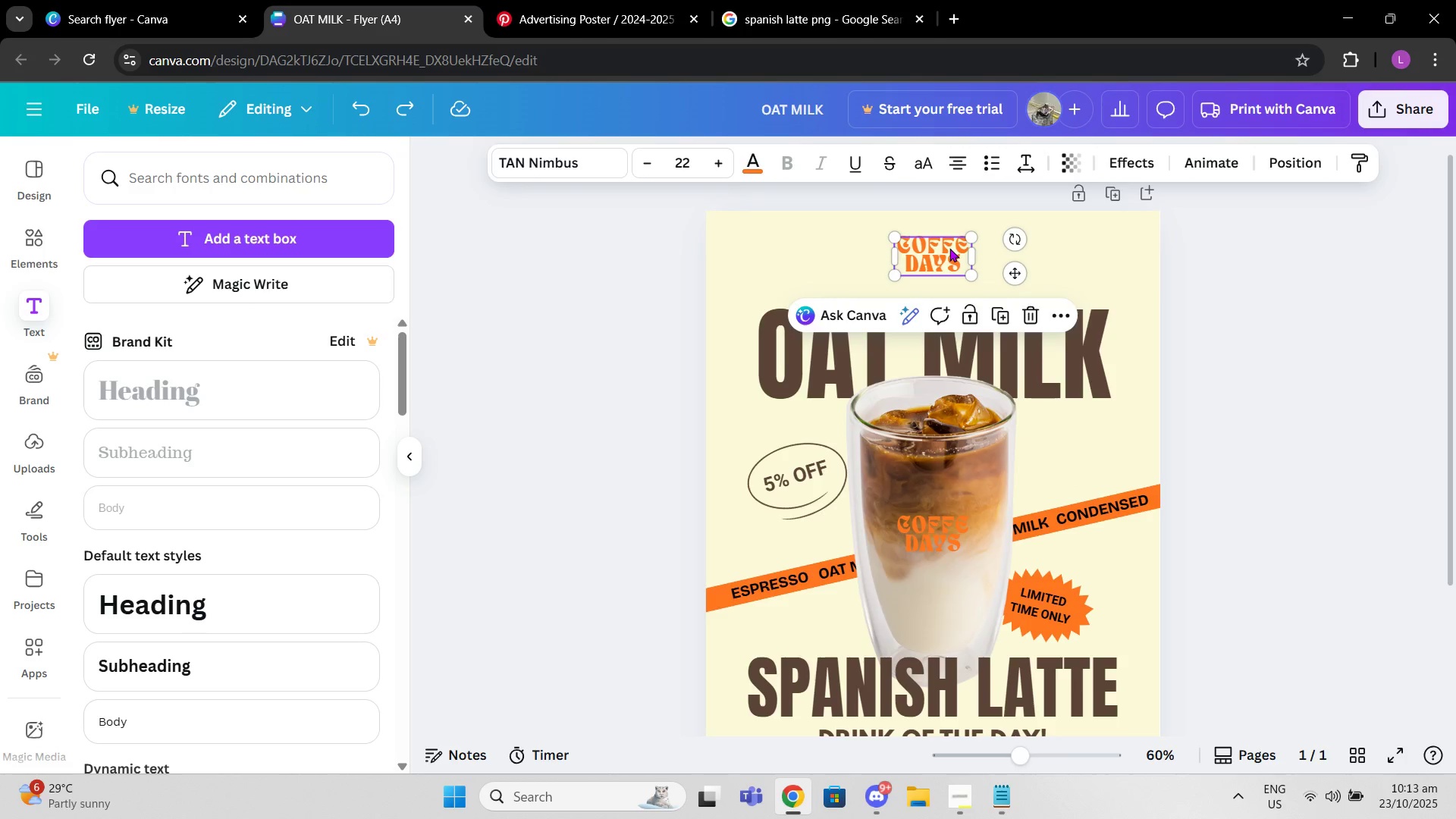 
left_click([949, 248])
 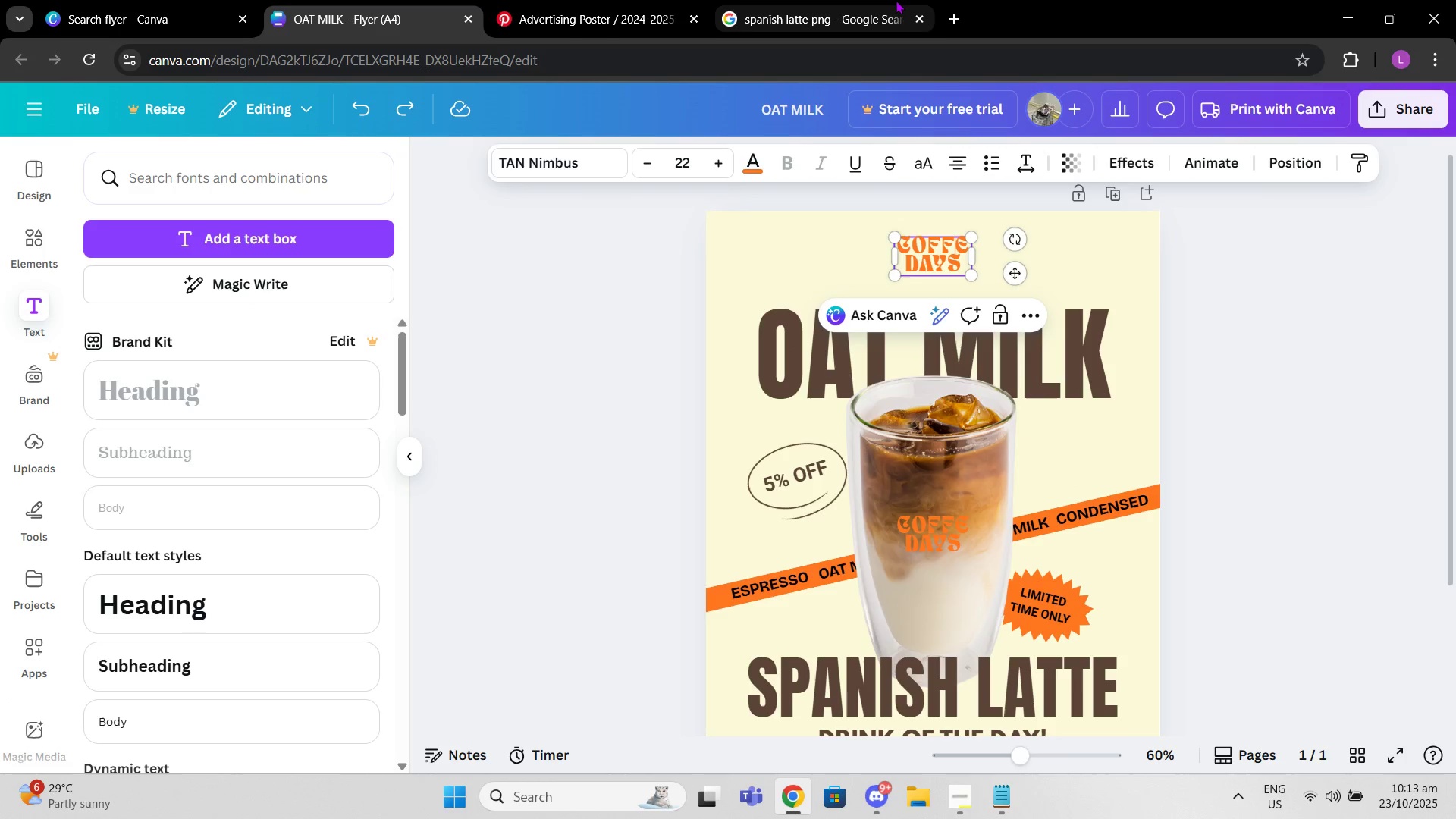 
left_click([896, 0])
 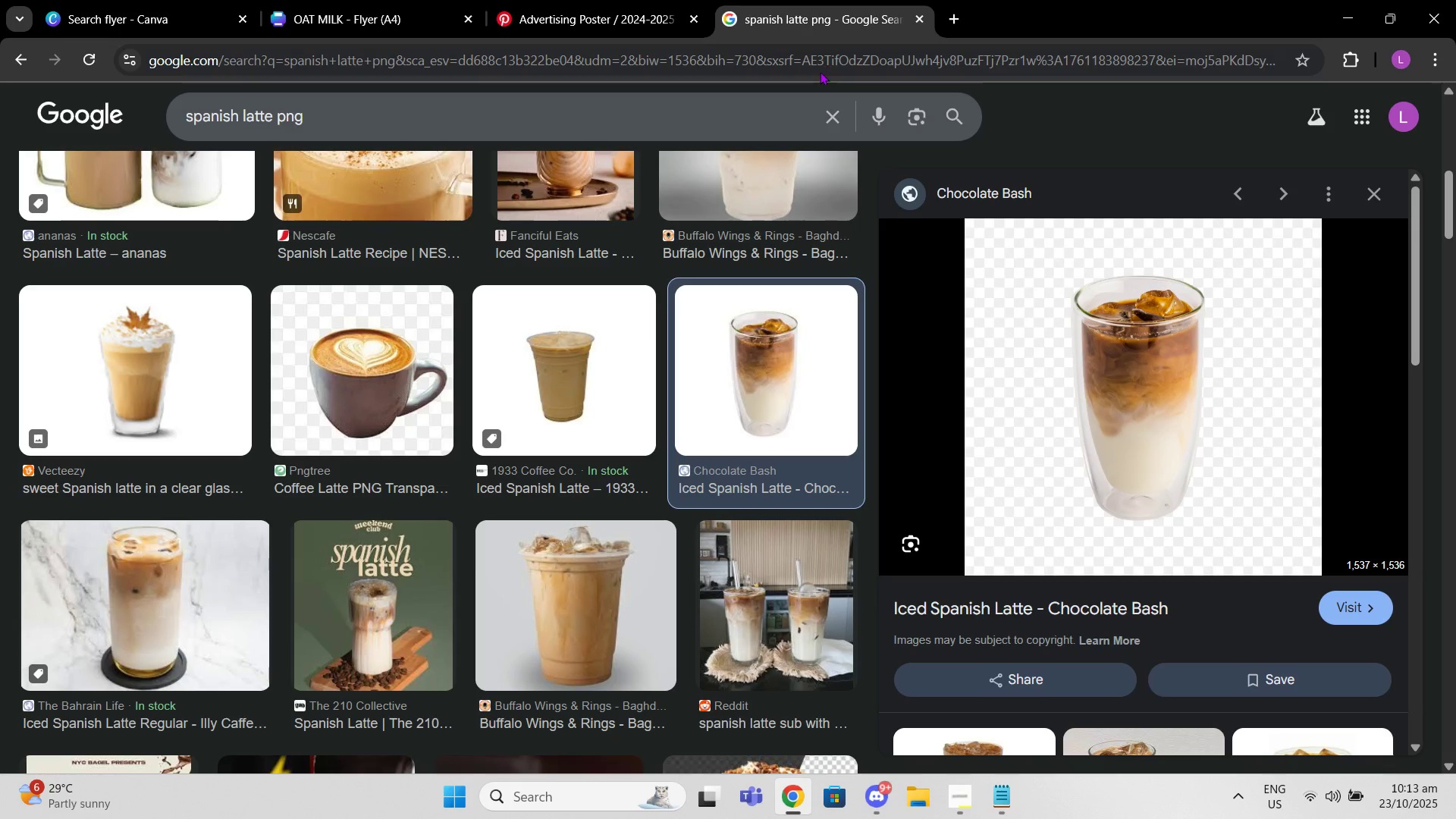 
left_click([819, 71])
 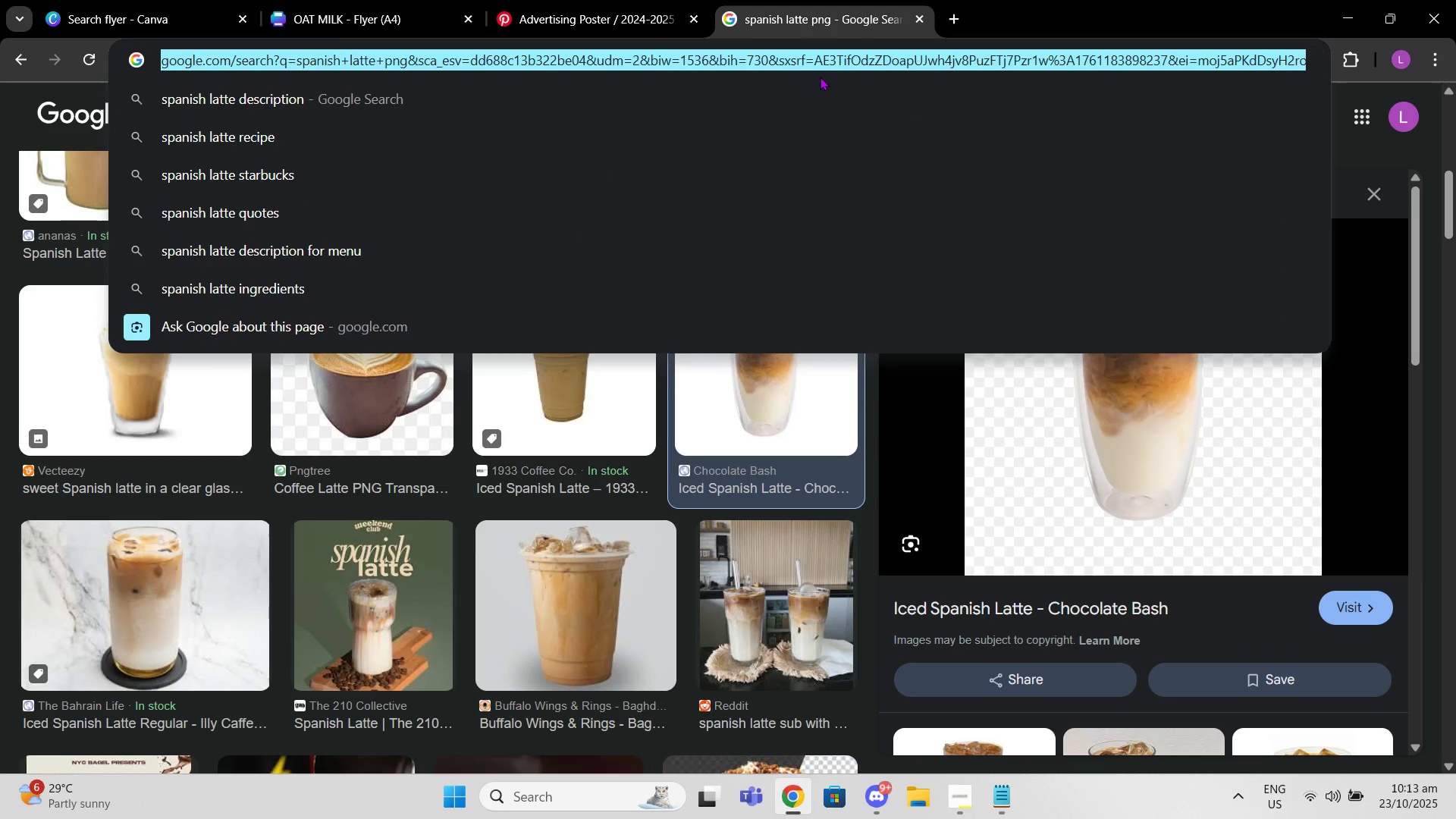 
type(COD)
key(Backspace)
type(FFEE)
 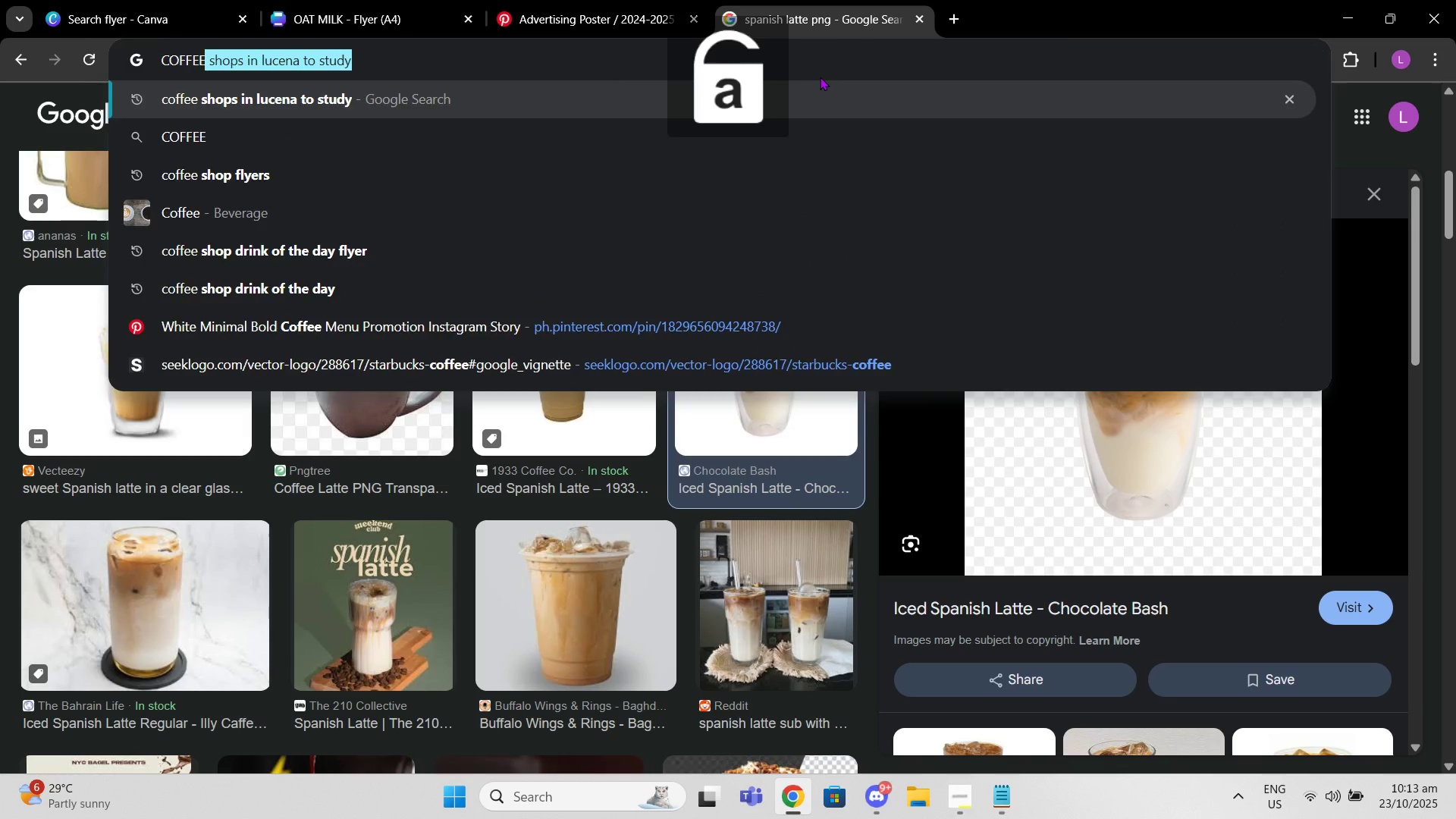 
key(Enter)
 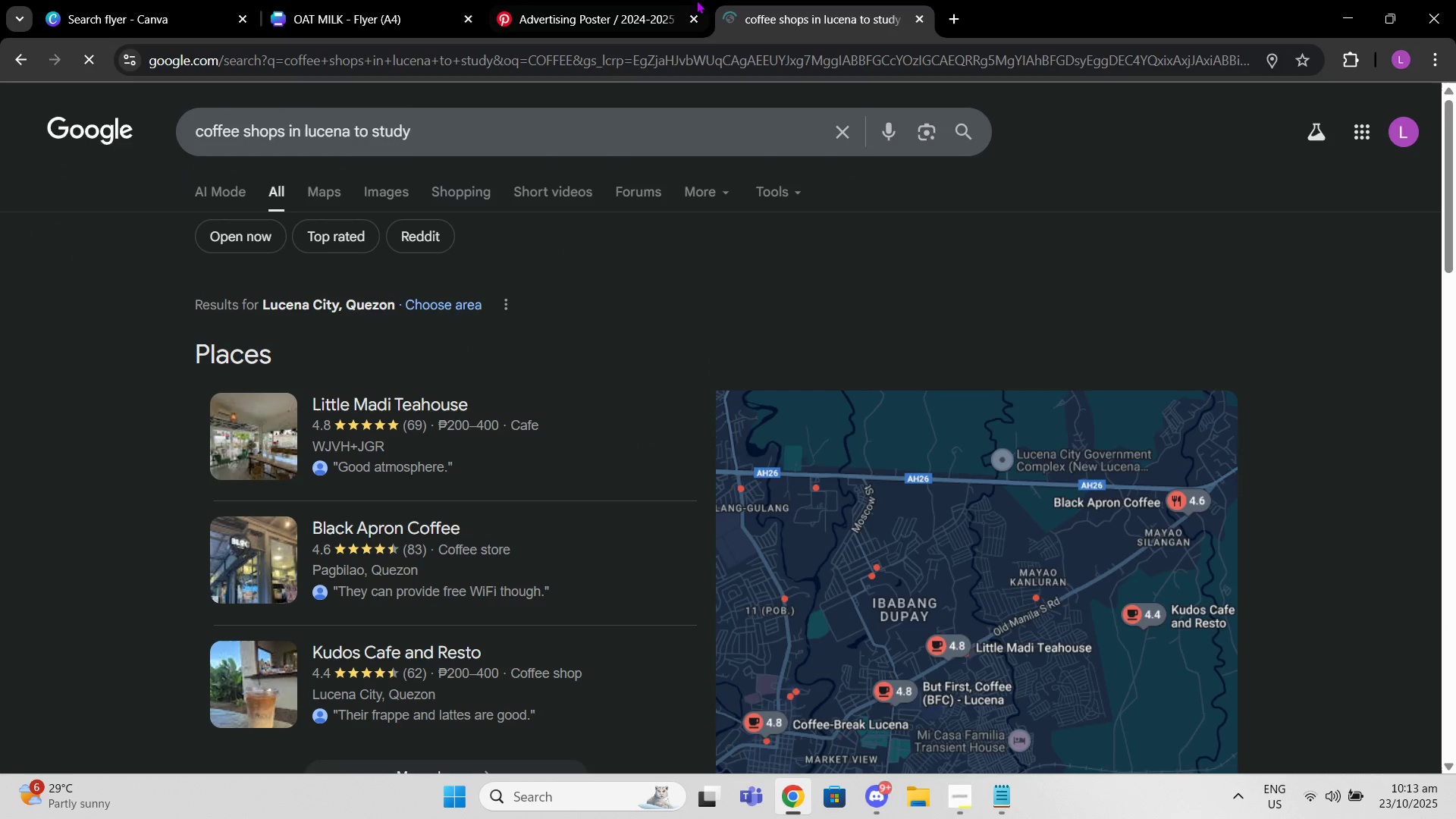 
left_click([674, 0])
 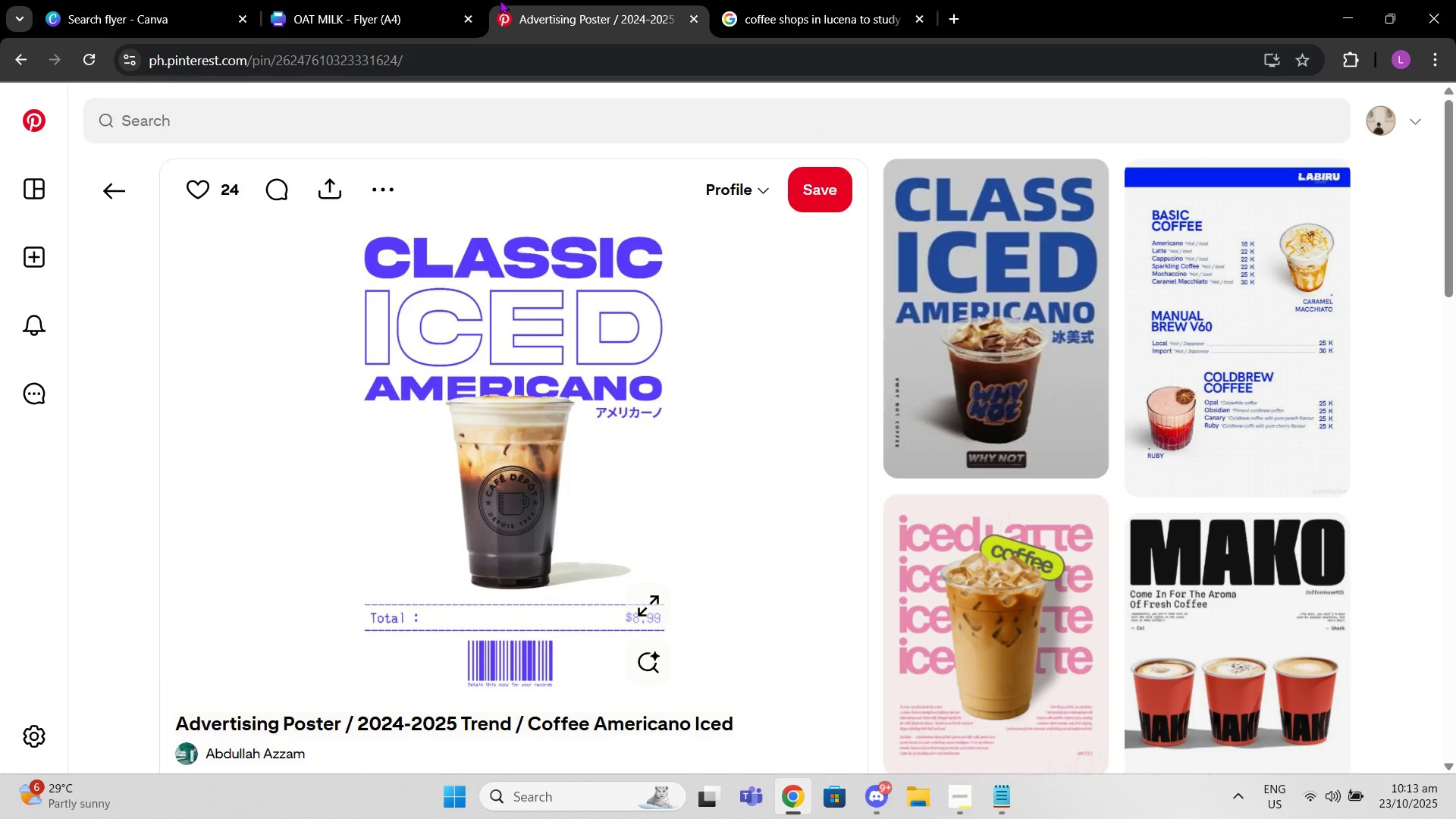 
left_click([408, 0])
 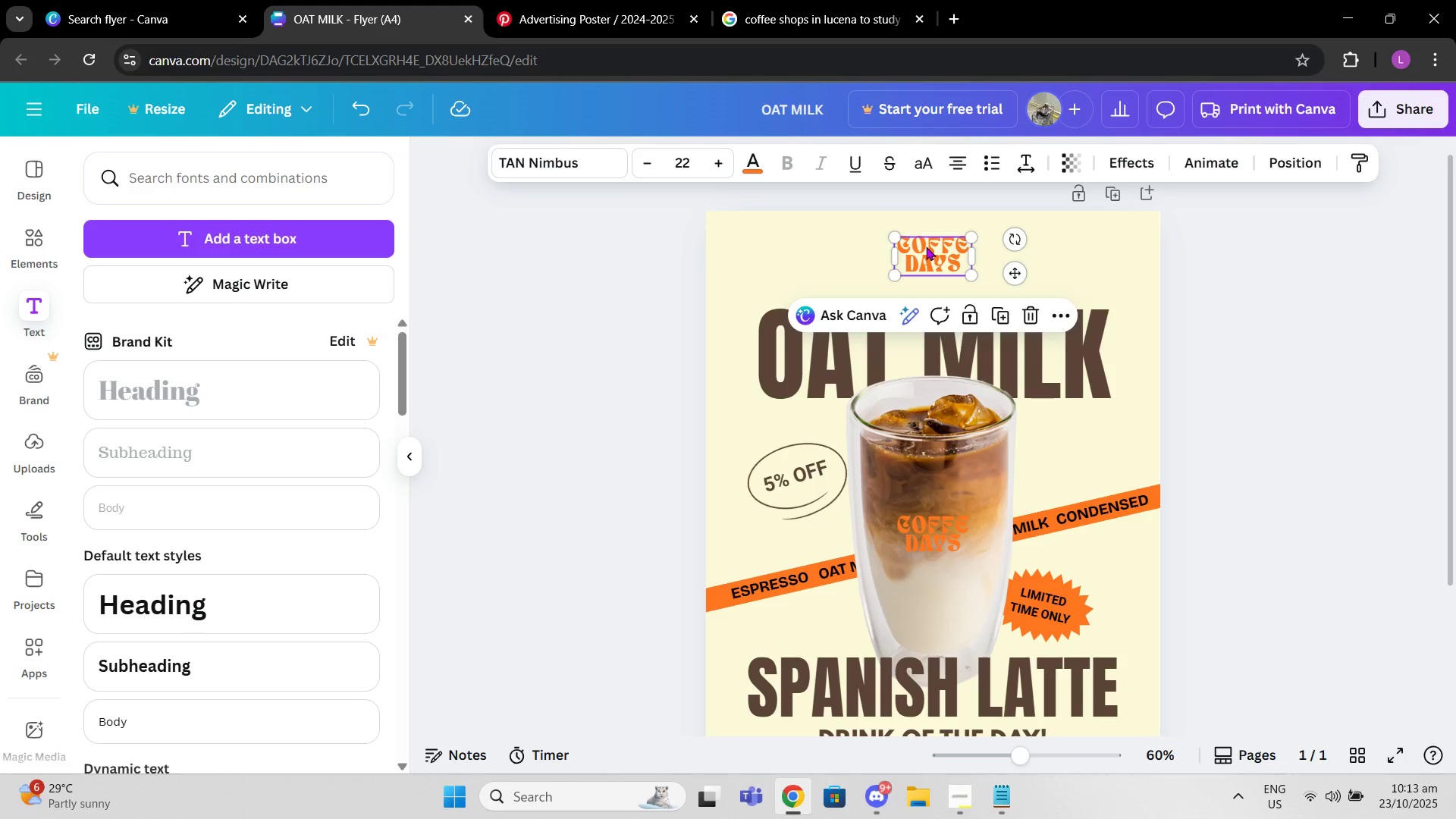 
double_click([926, 246])
 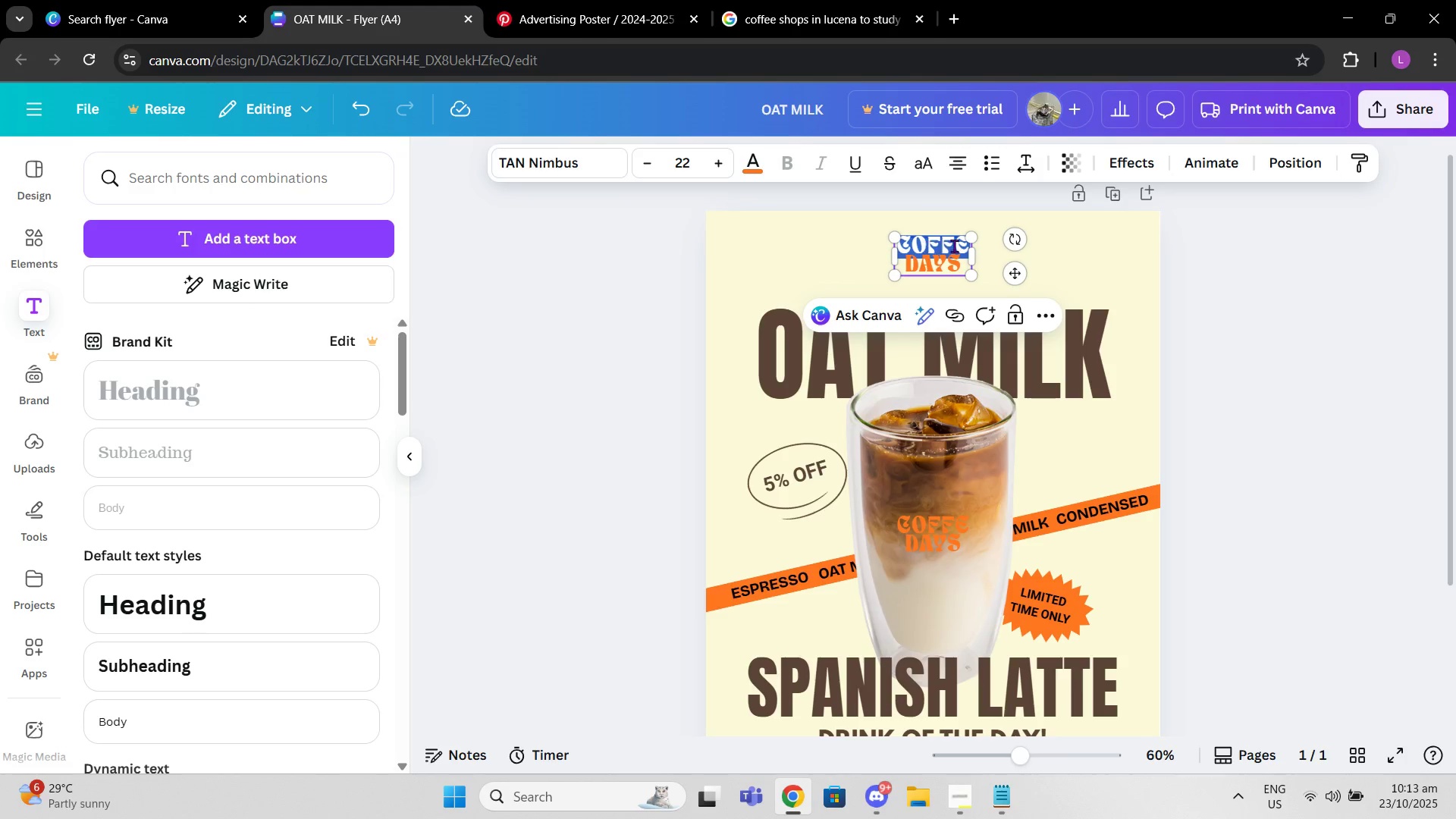 
triple_click([954, 246])
 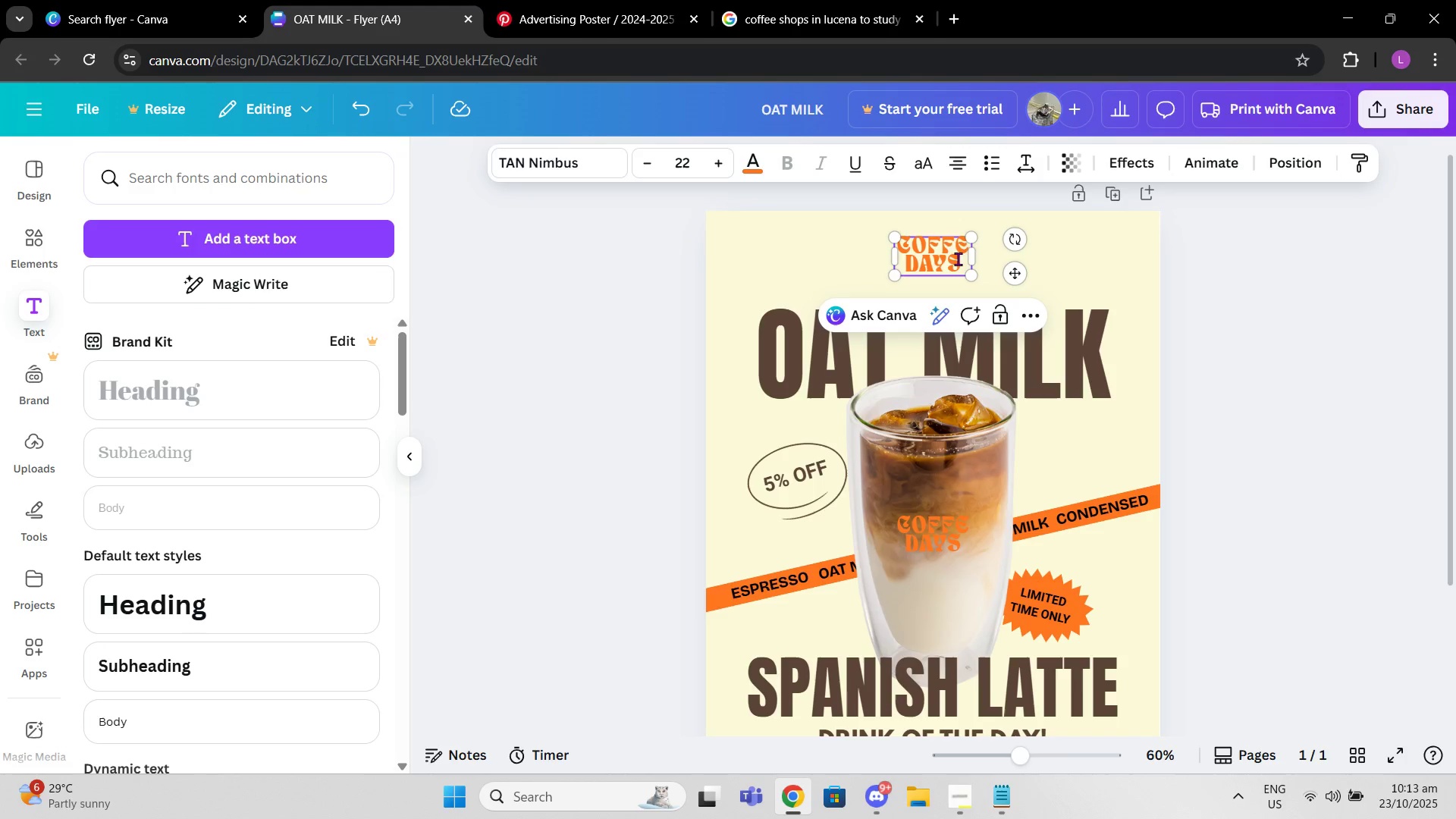 
key(E)
 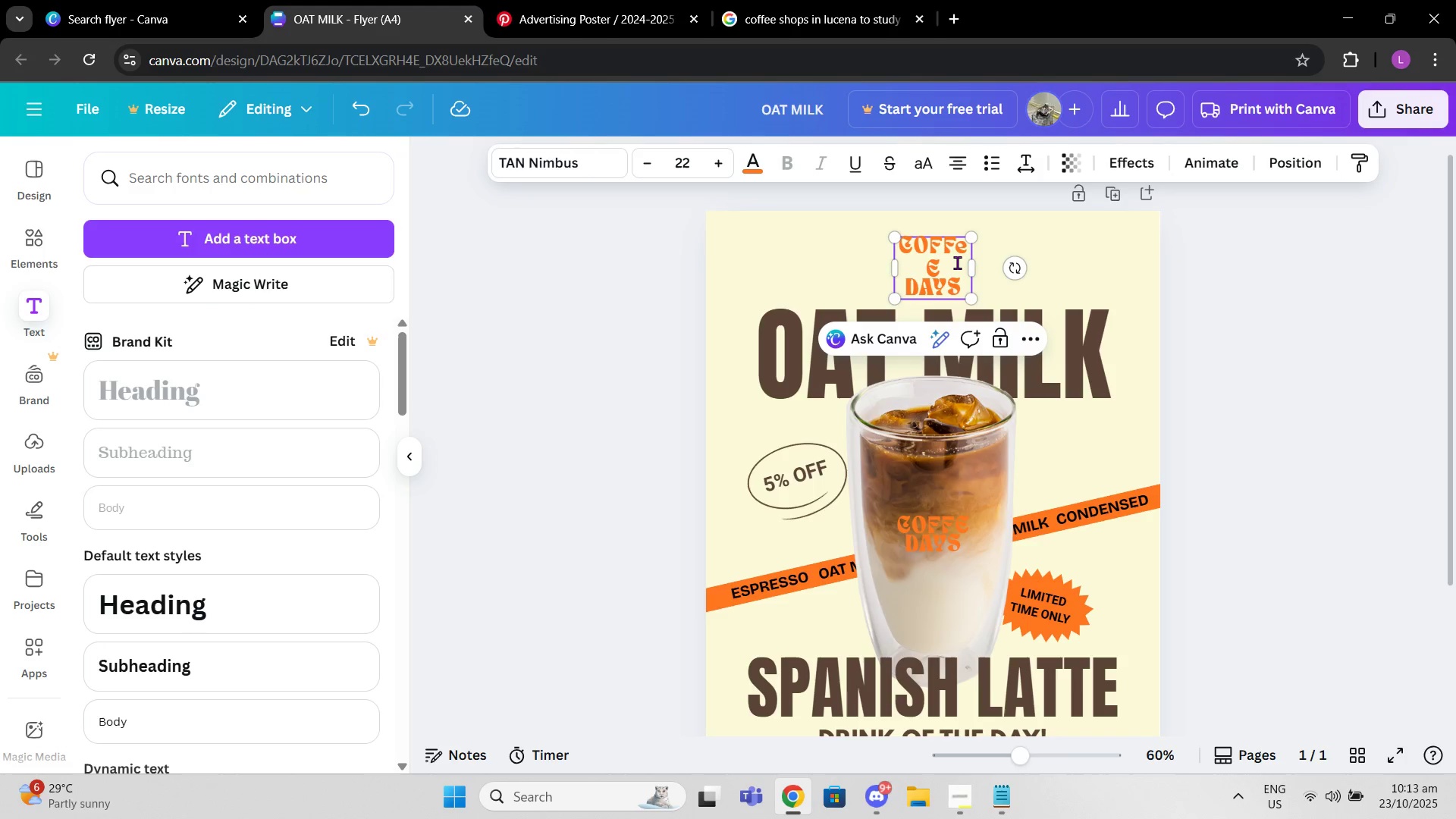 
key(Backspace)
 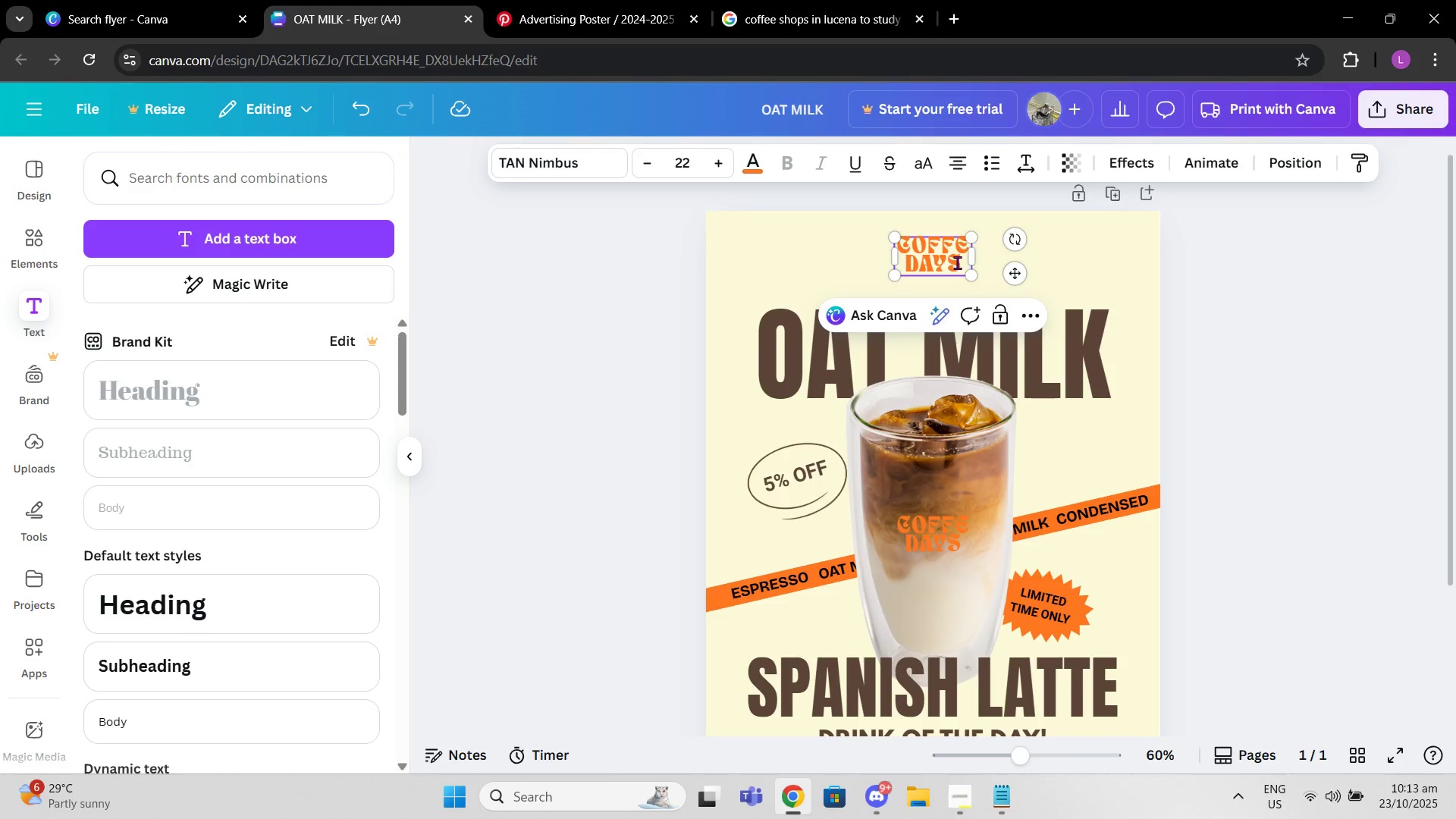 
key(Control+Shift+ShiftLeft)
 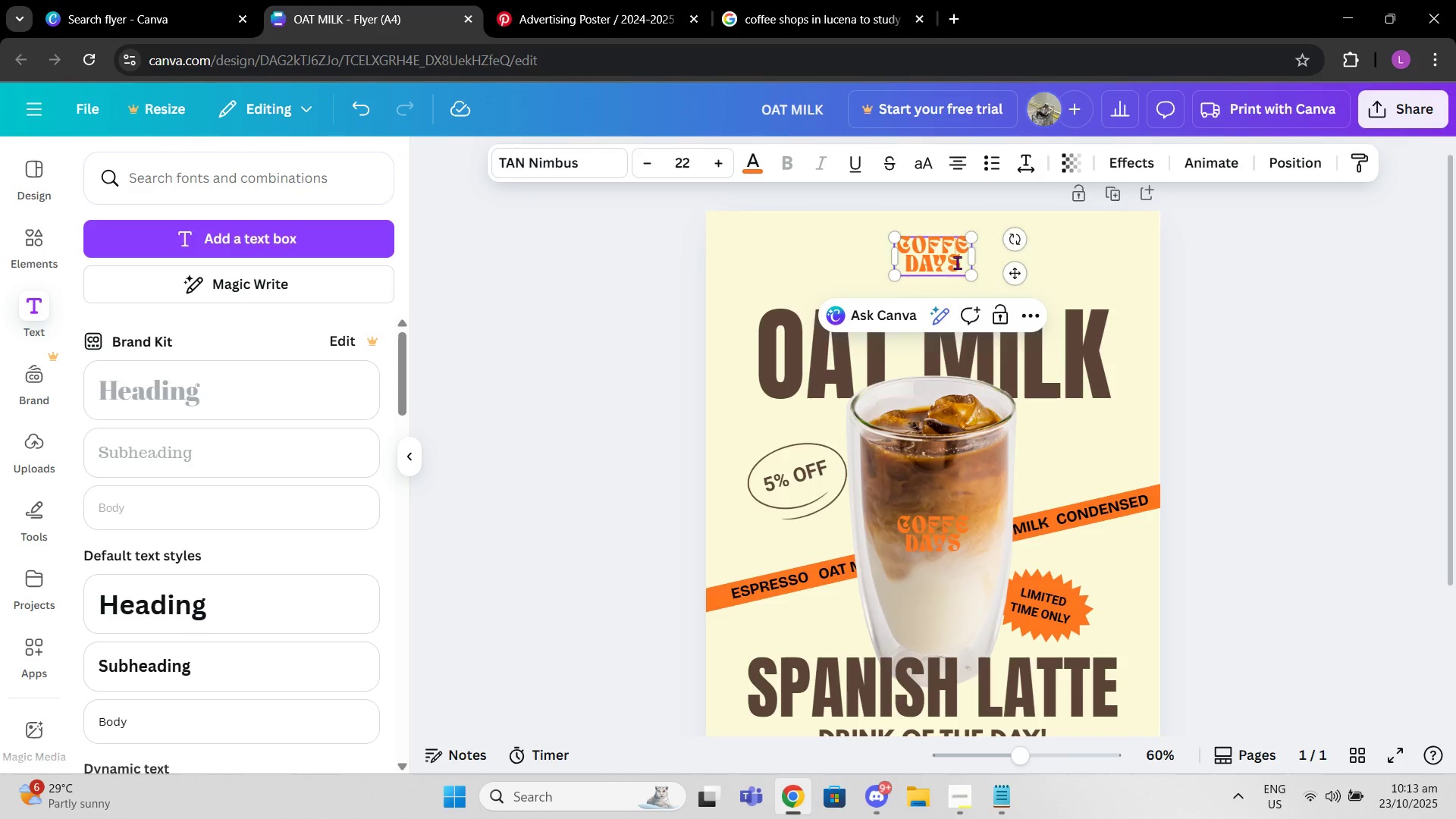 
key(Control+ControlLeft)
 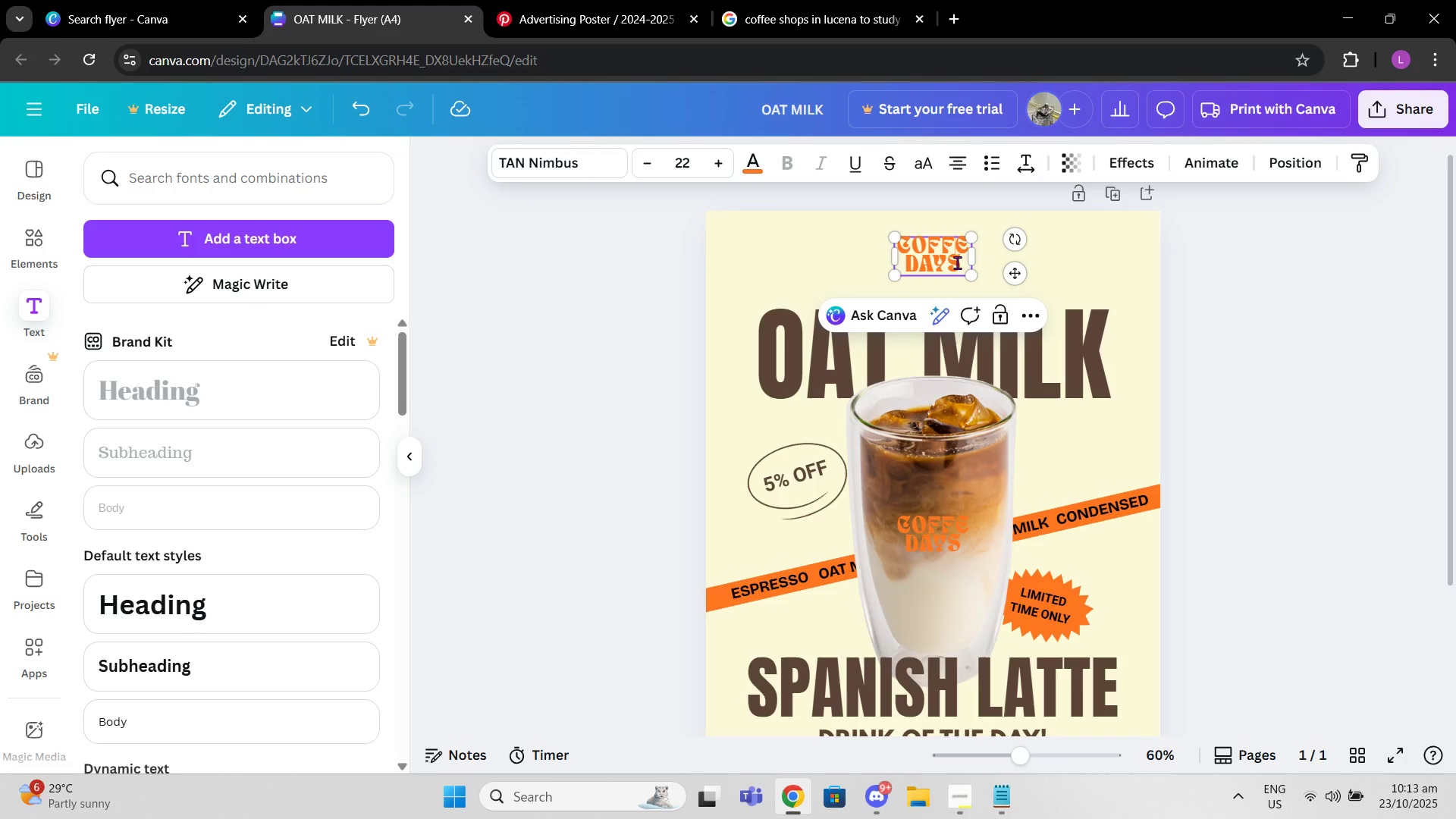 
key(Shift+E)
 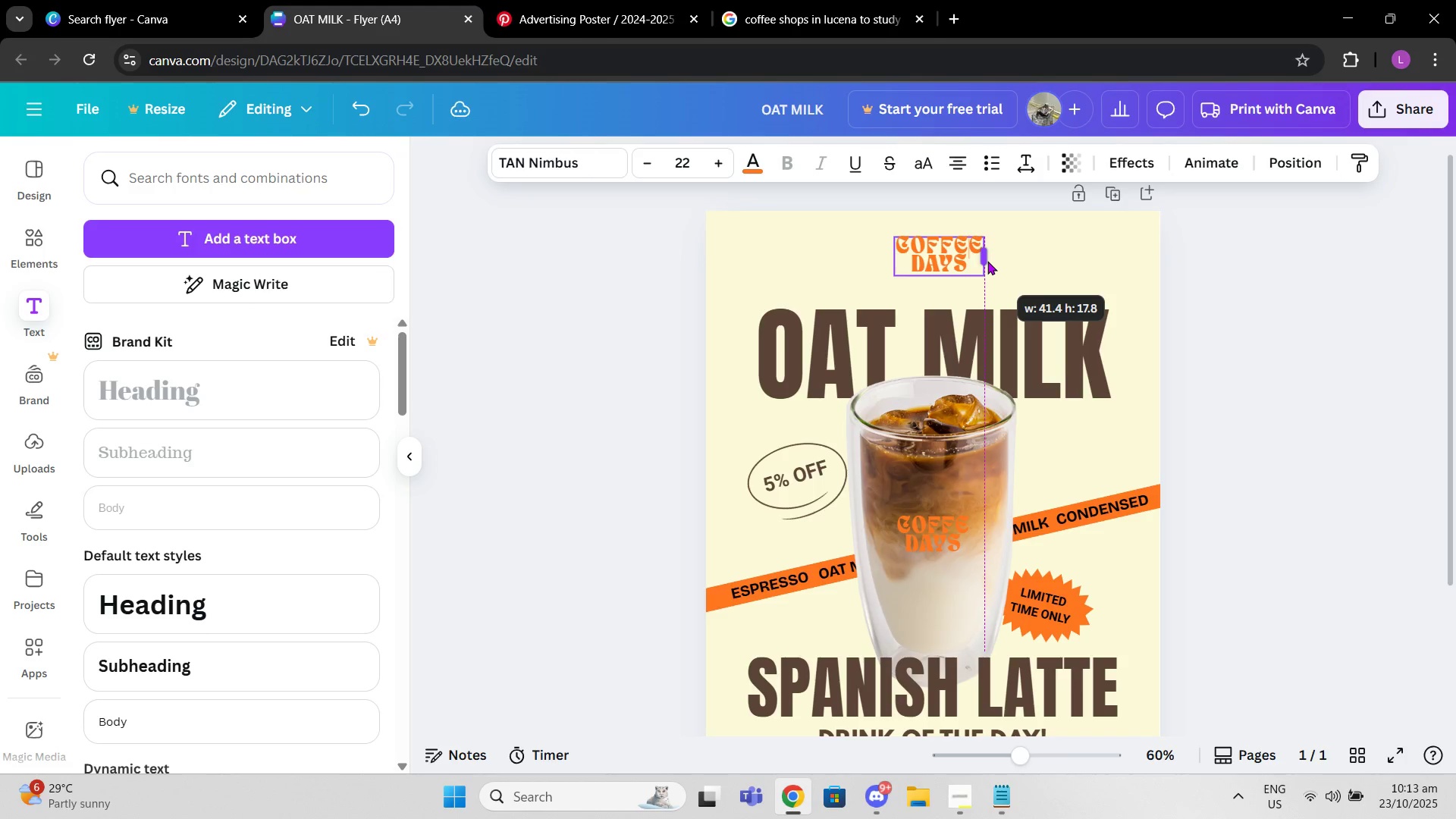 
left_click([1309, 275])
 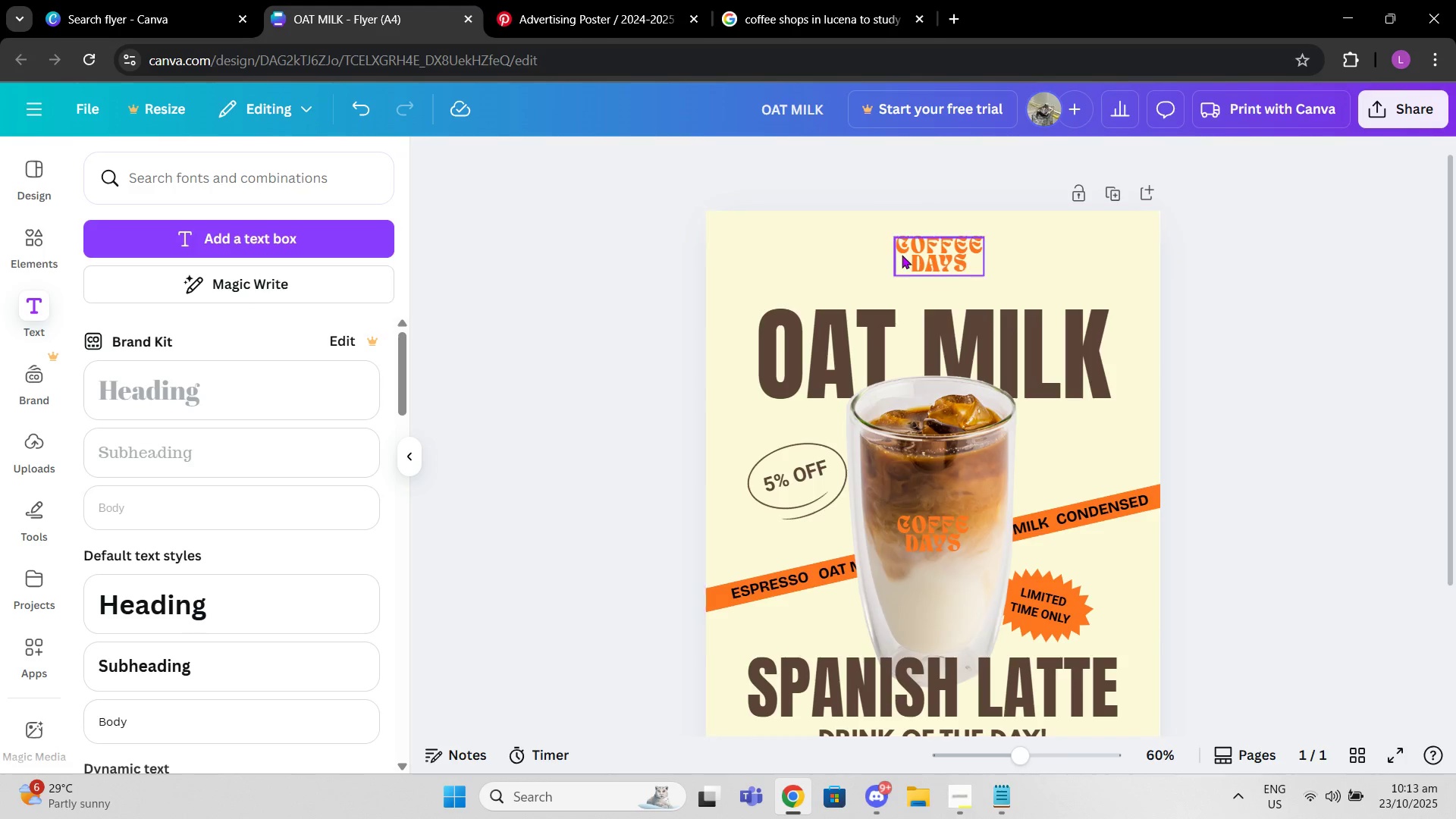 
left_click([902, 255])
 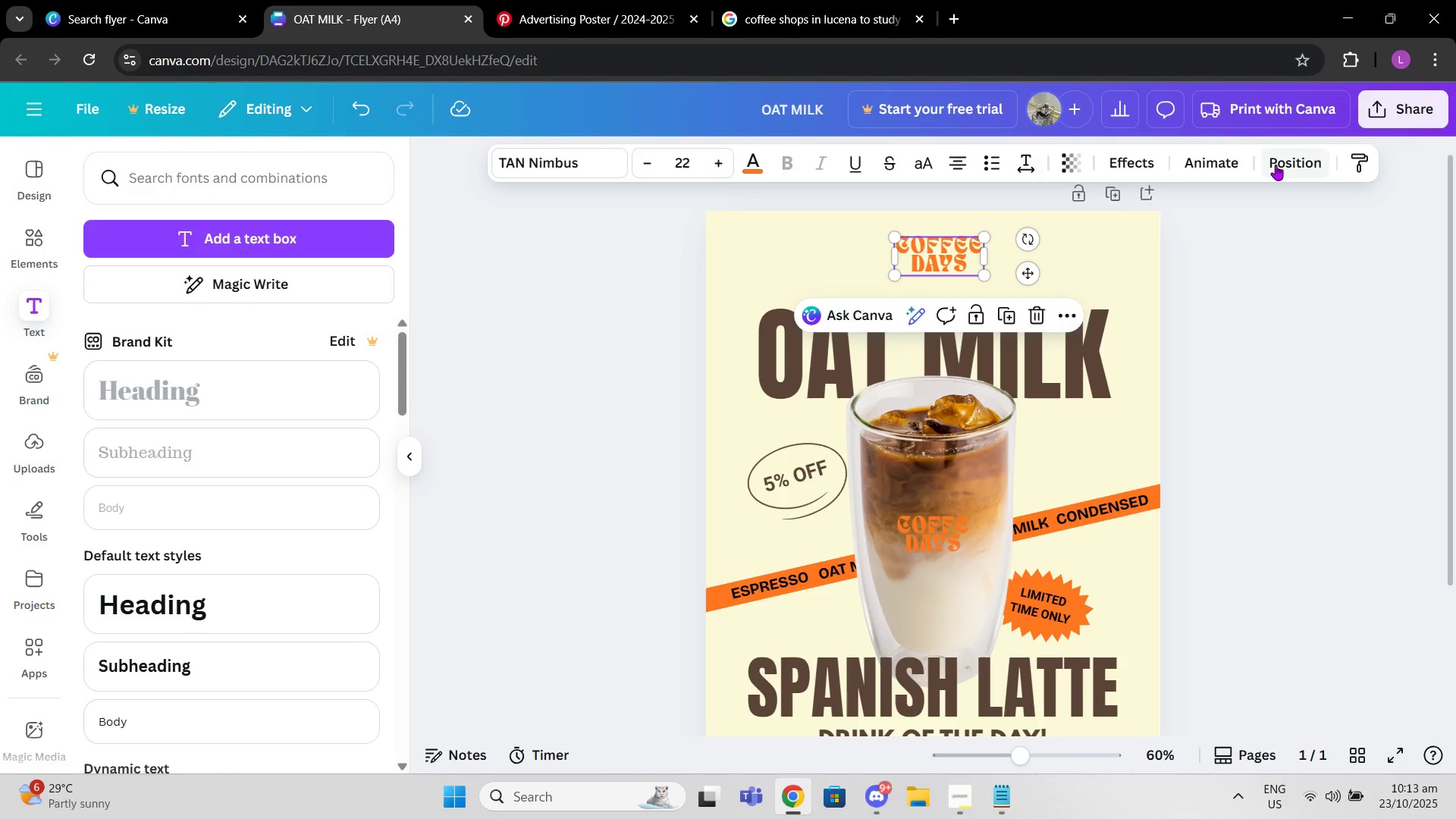 
left_click([1279, 165])
 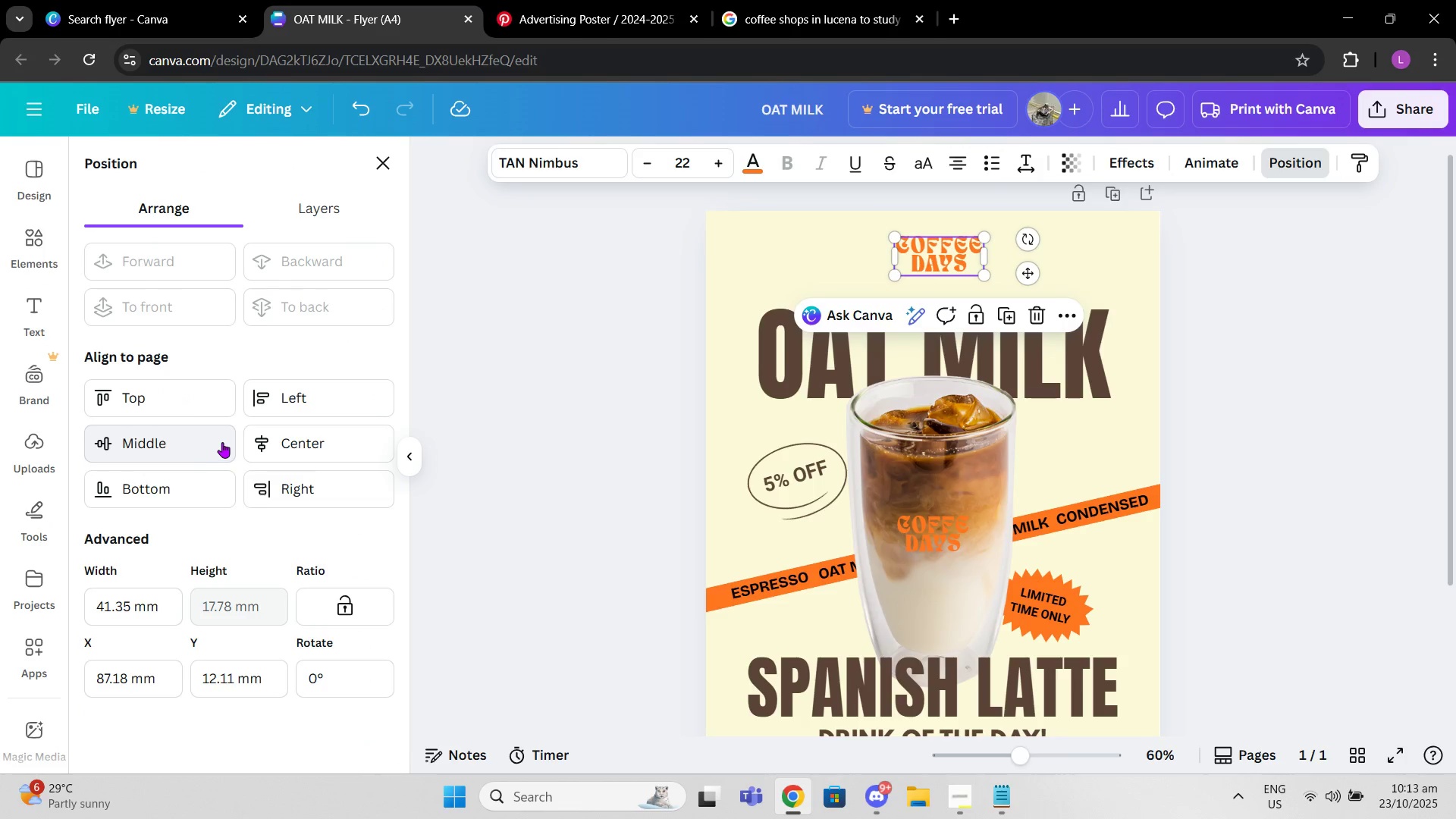 
left_click([244, 440])
 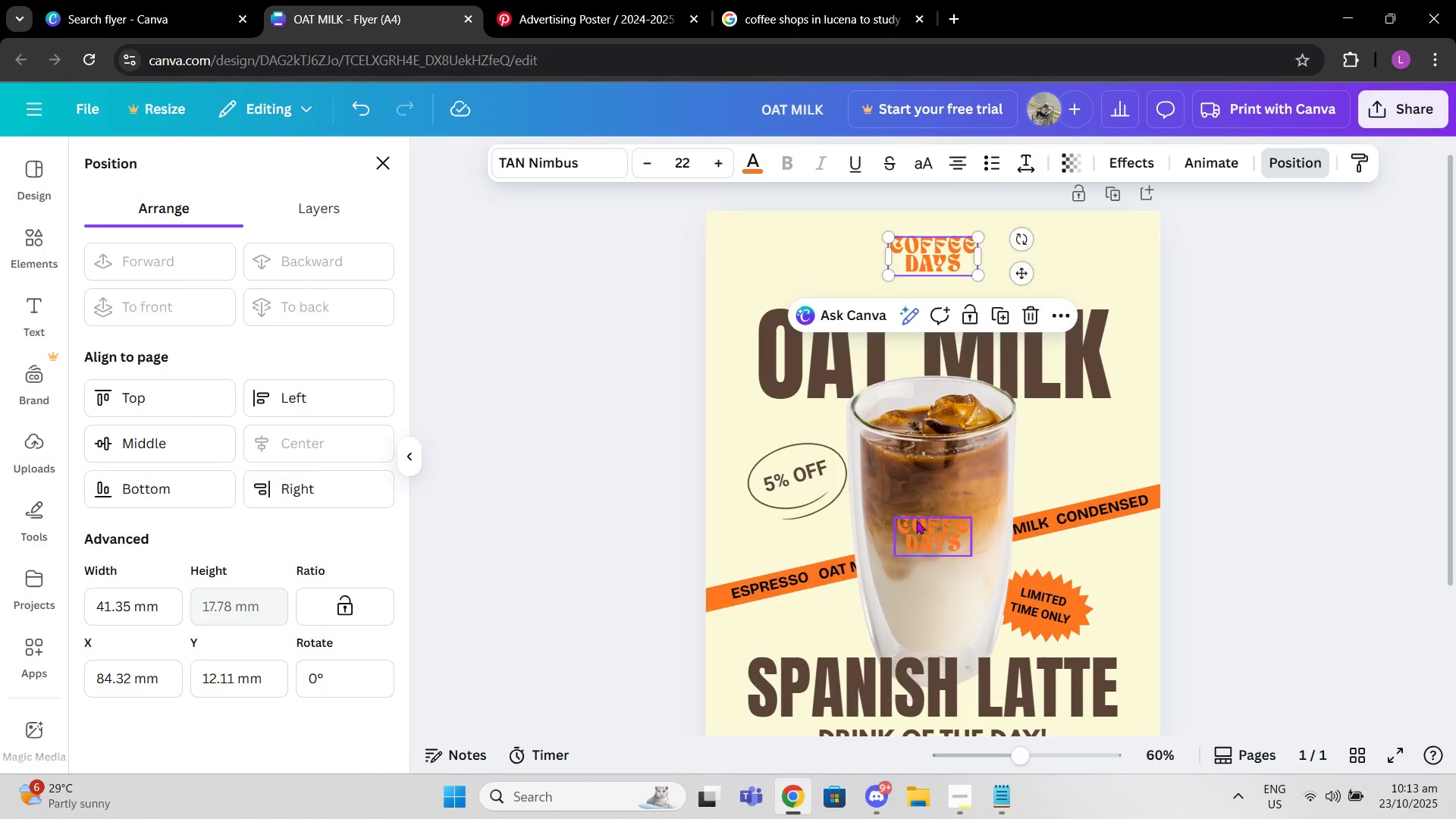 
left_click([926, 519])
 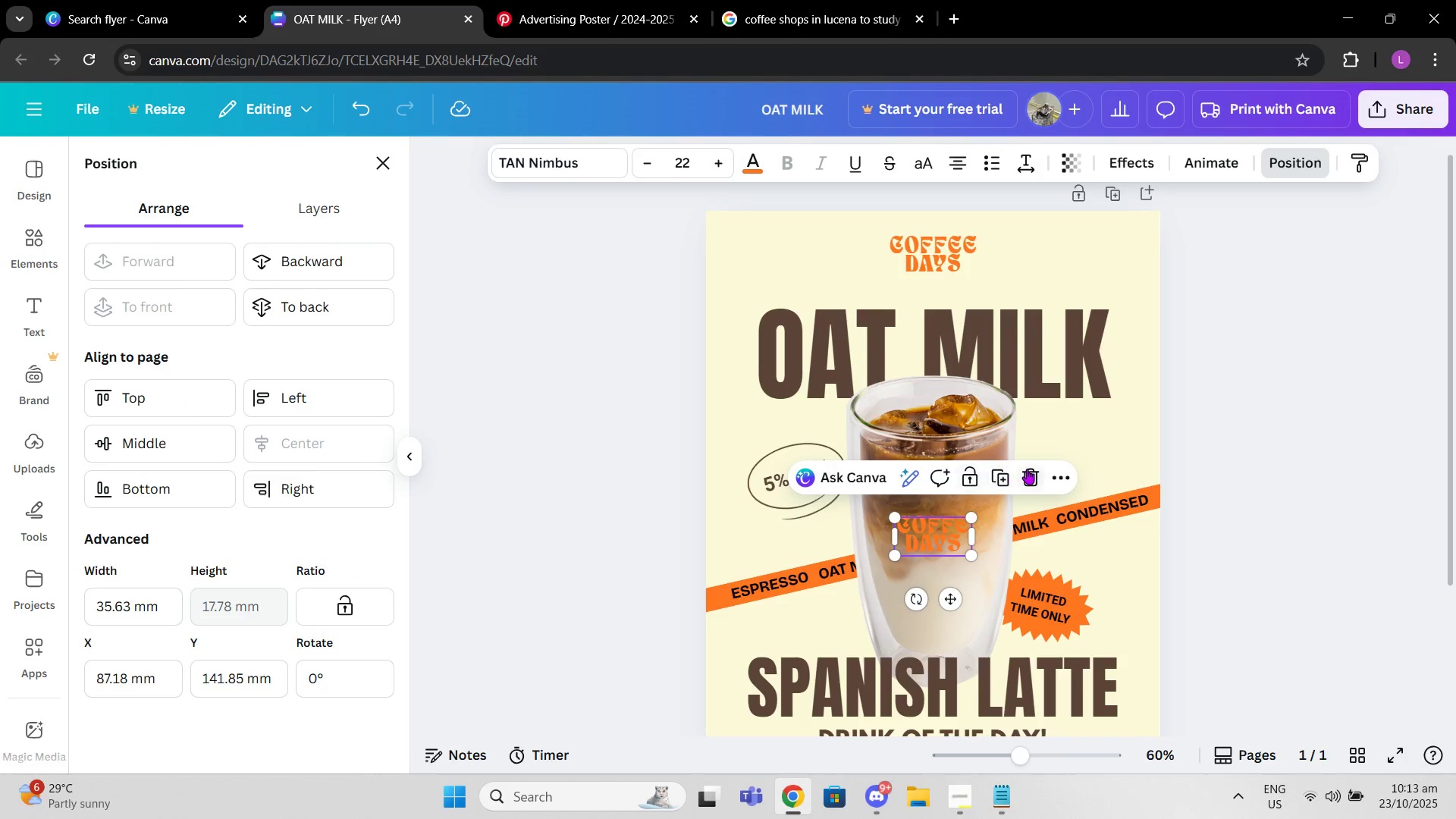 
left_click([1027, 469])
 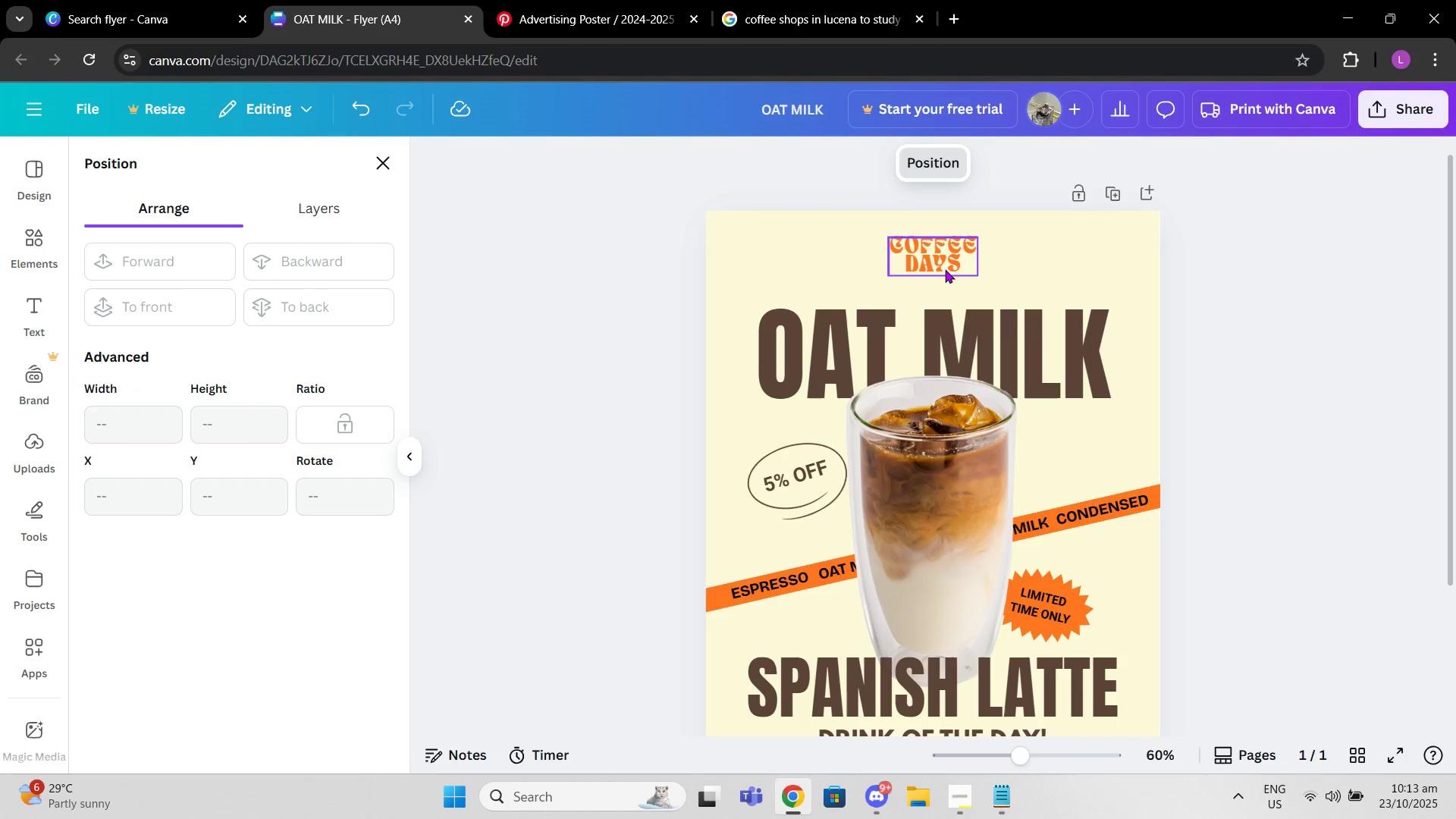 
left_click([945, 269])
 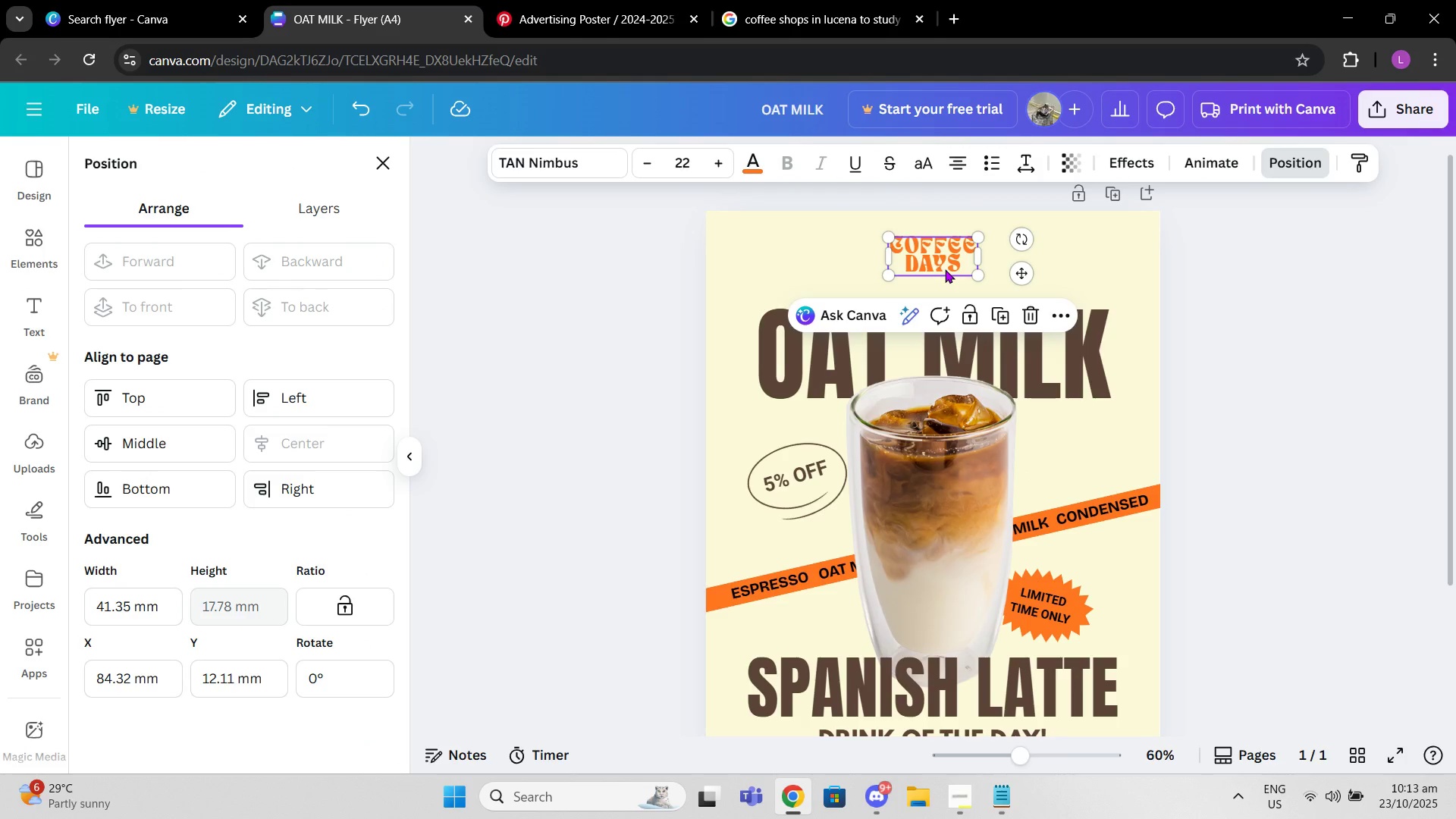 
key(Control+C)
 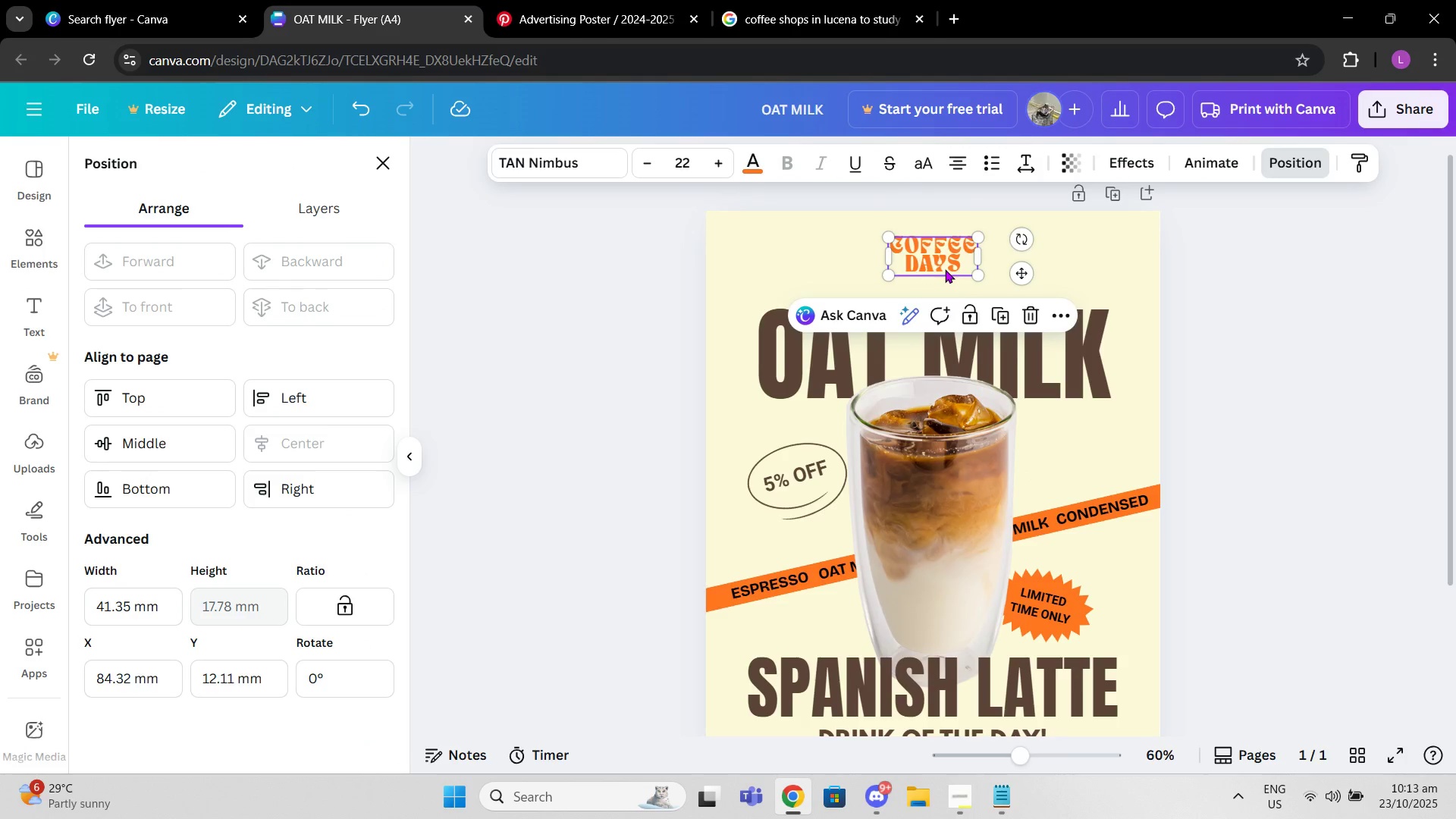 
key(Control+ControlLeft)
 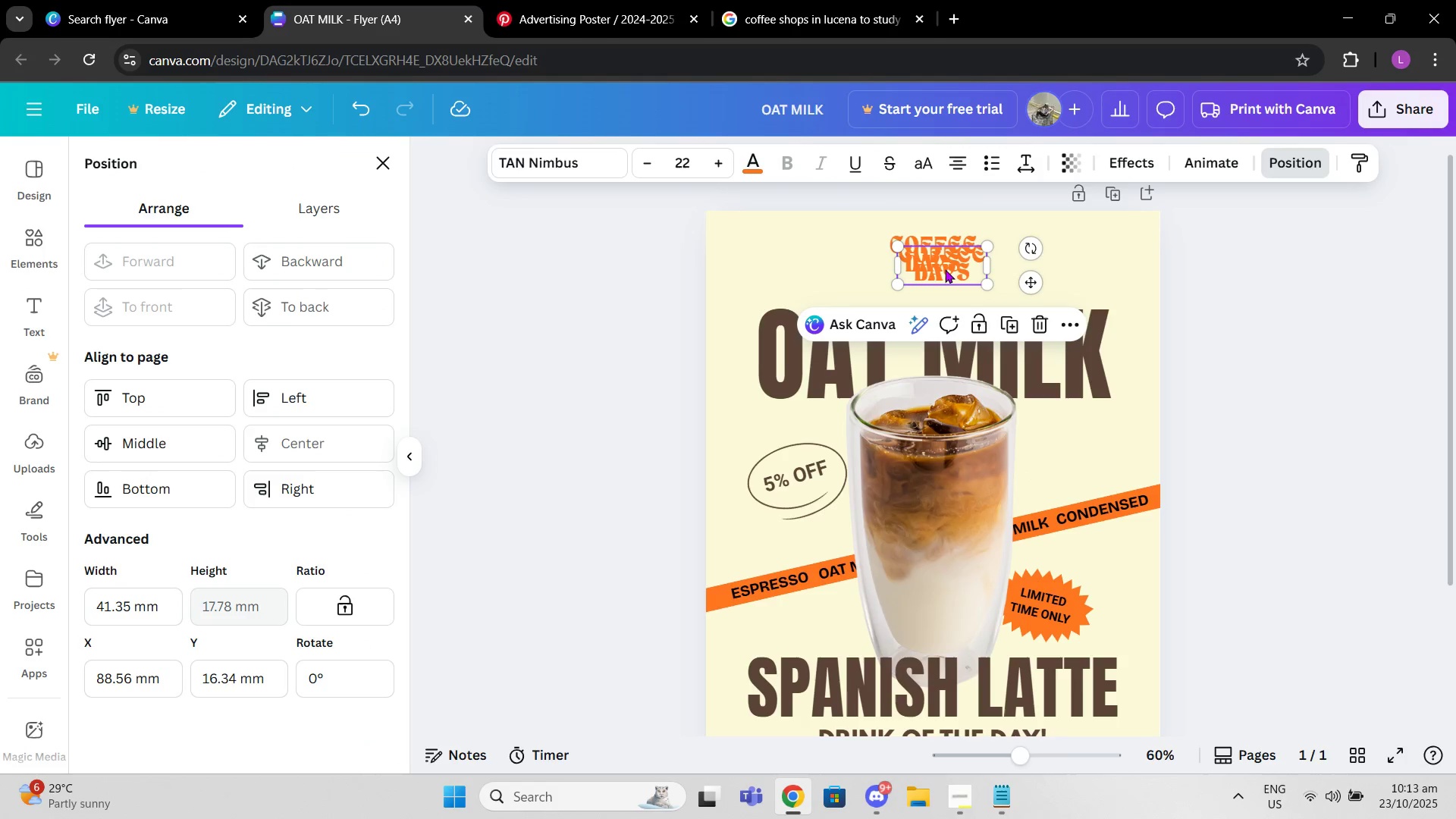 
key(Control+V)
 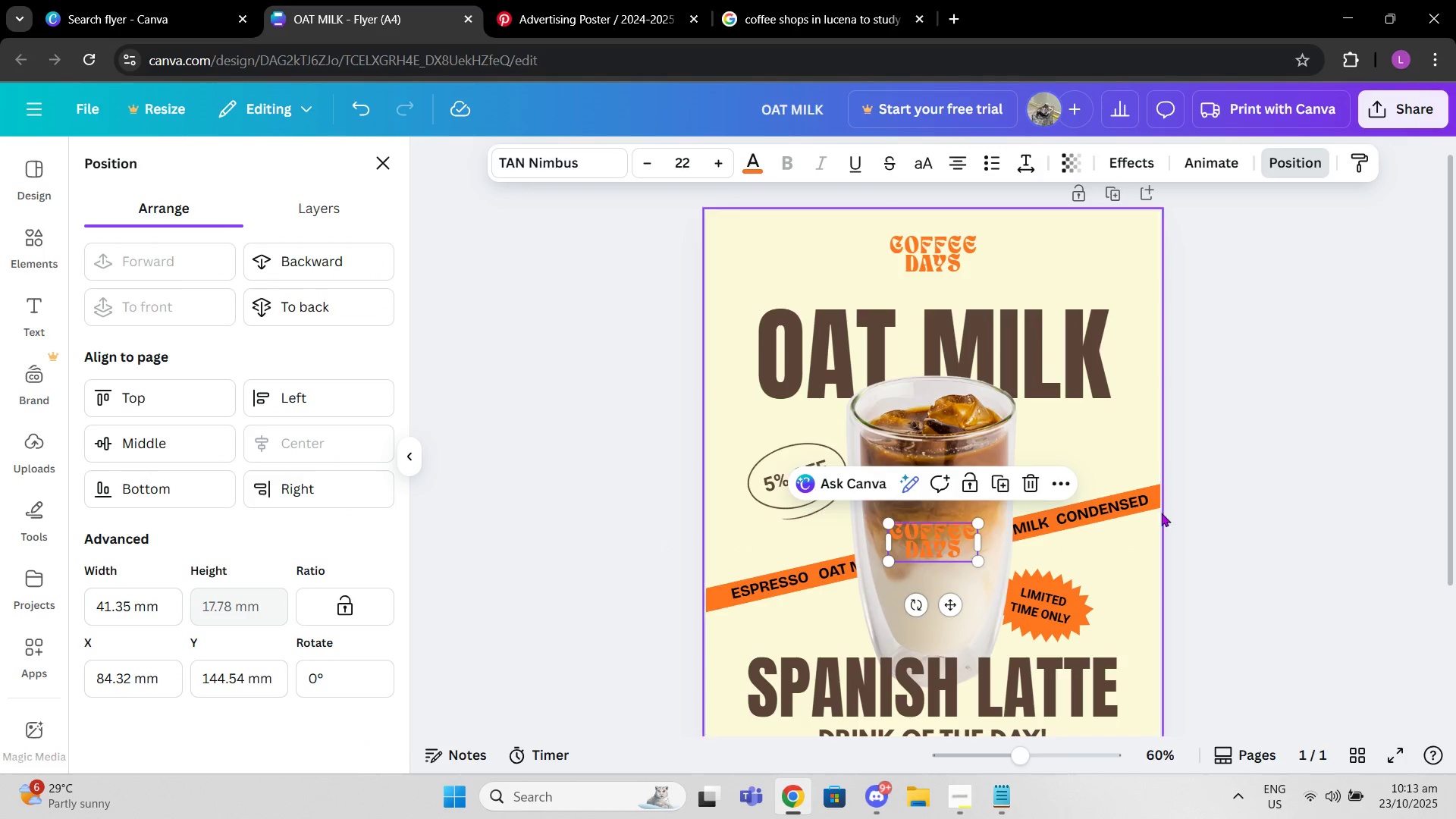 
left_click([1352, 488])
 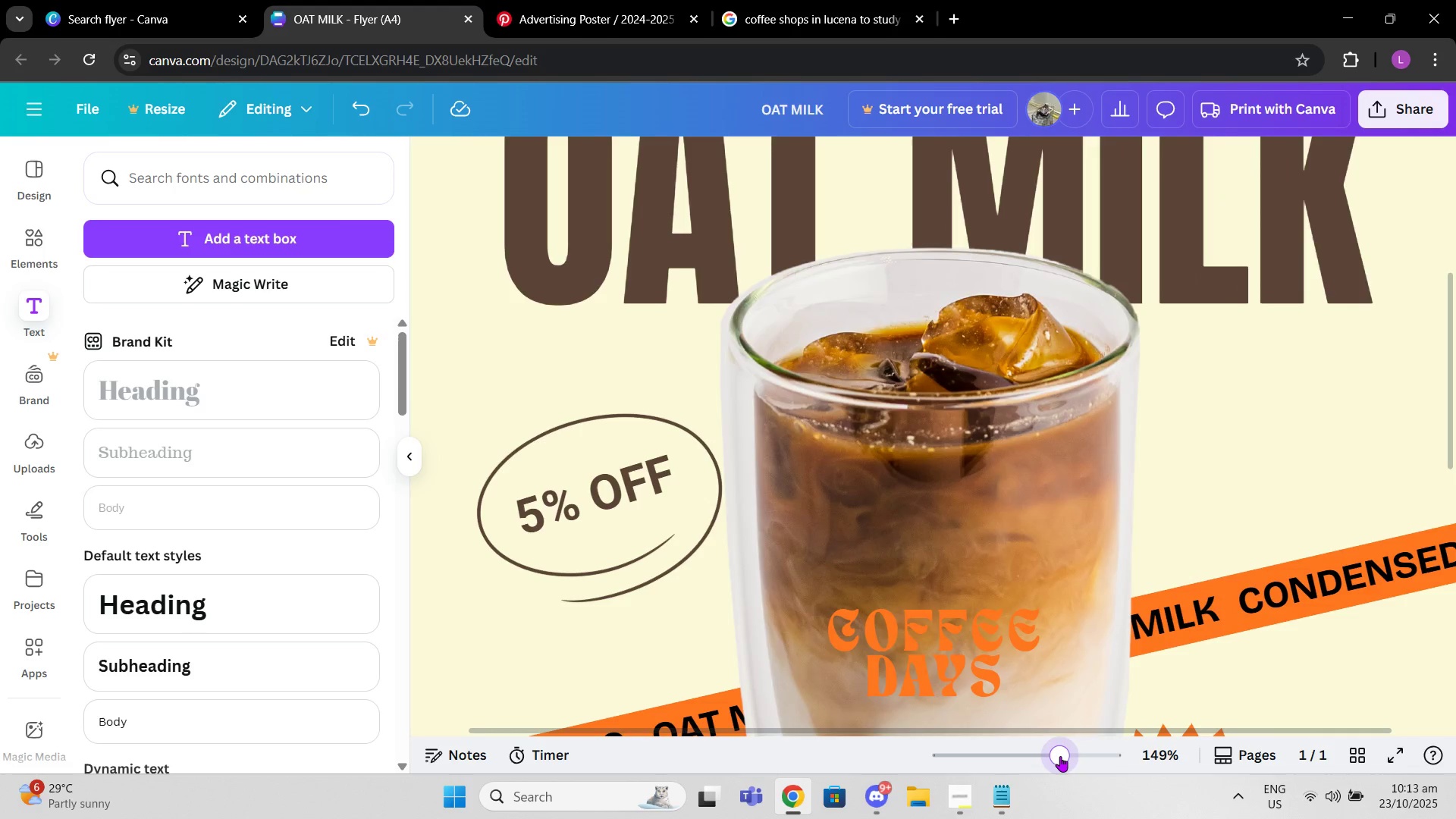 
scroll: coordinate [1042, 654], scroll_direction: down, amount: 1.0
 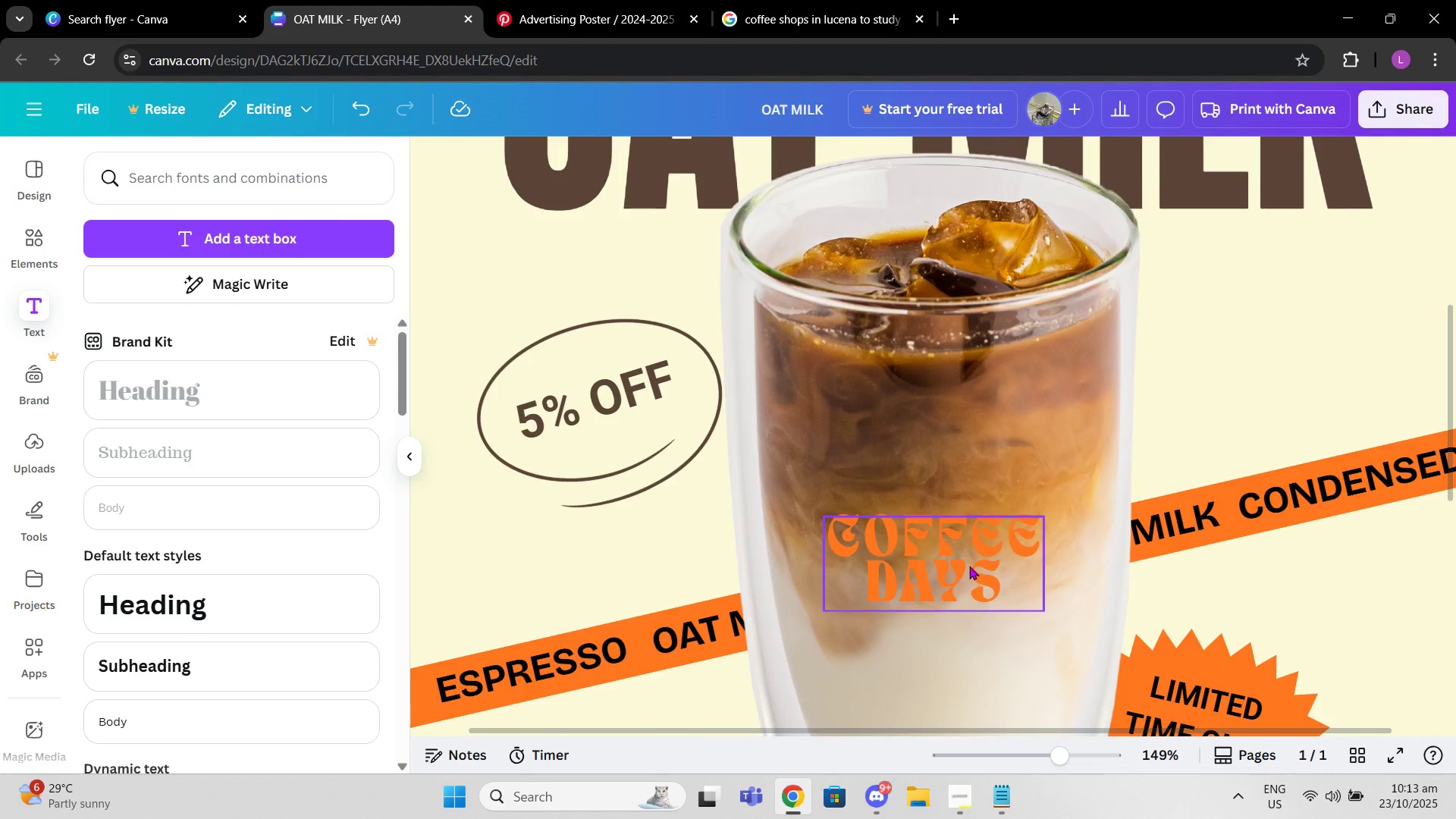 
left_click([969, 566])